 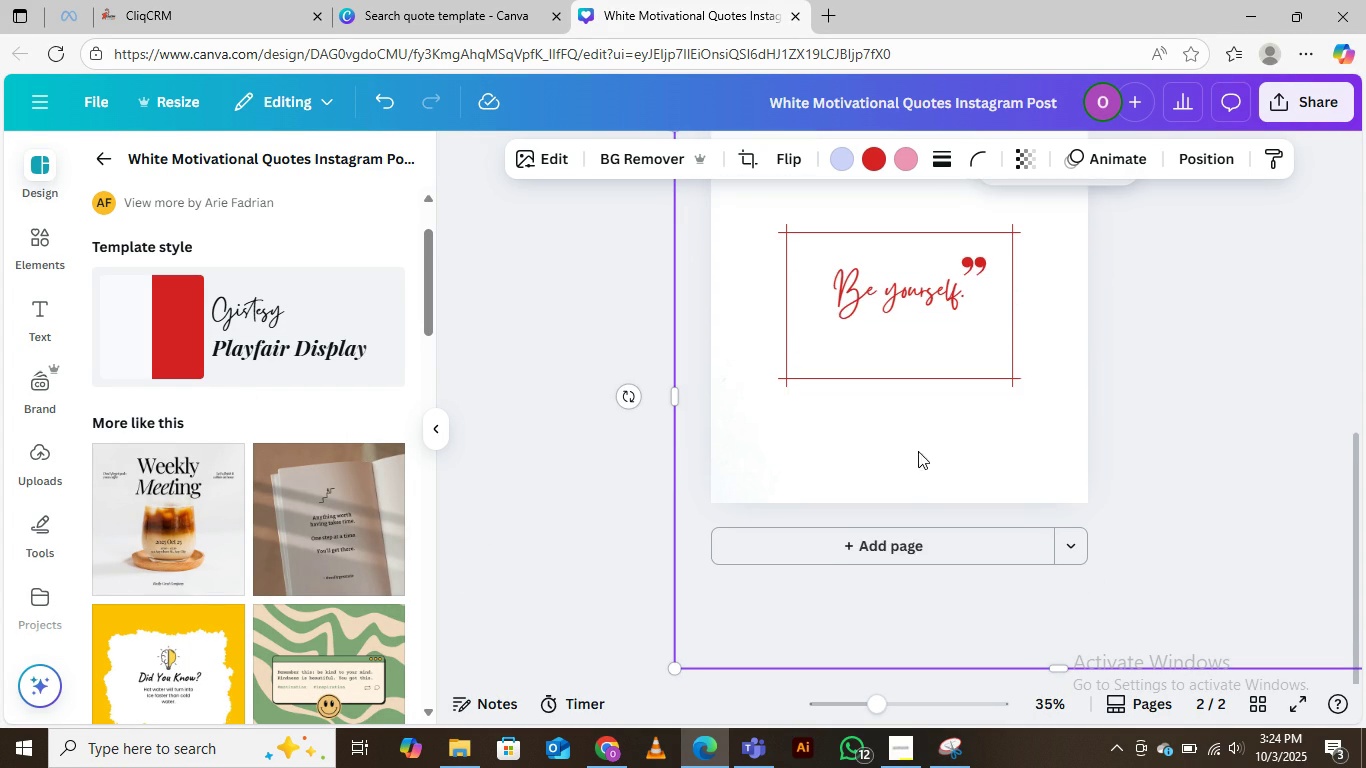 
left_click([920, 553])
 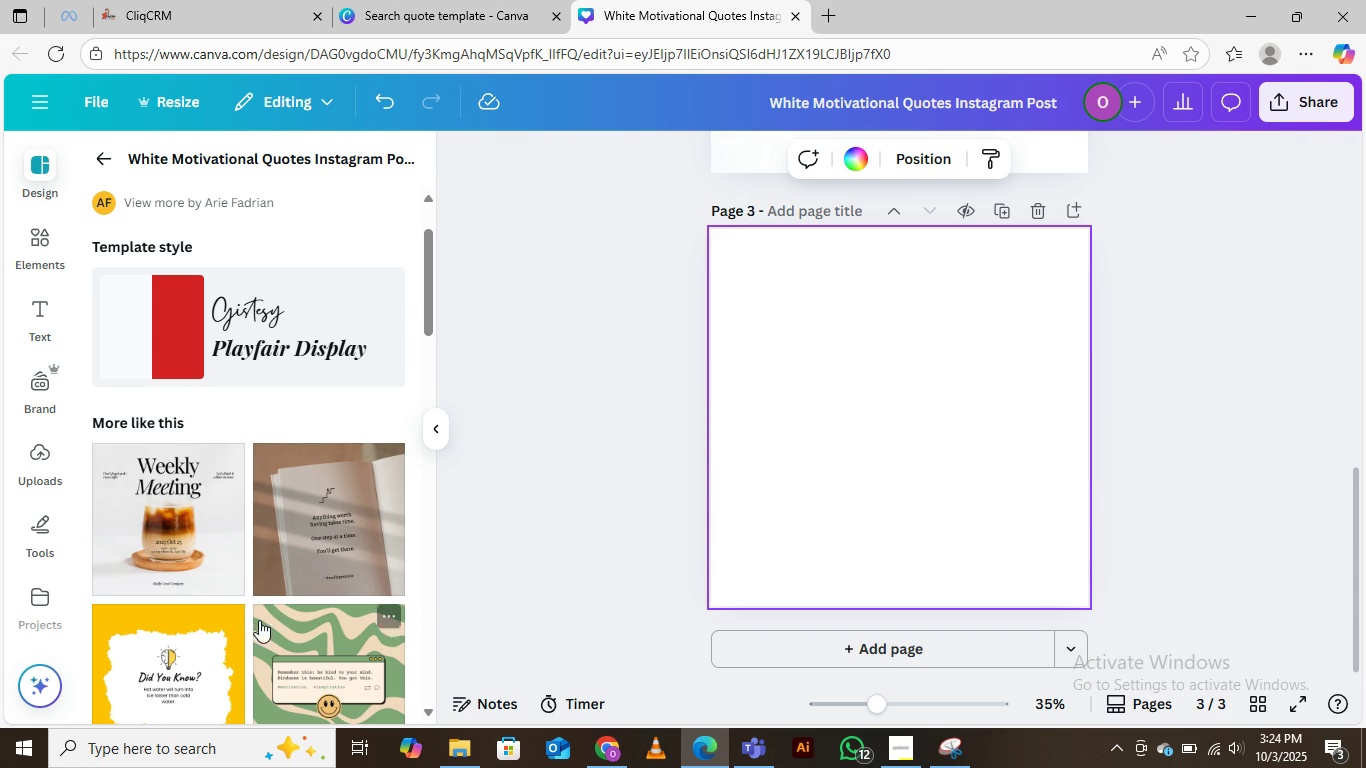 
left_click([288, 616])
 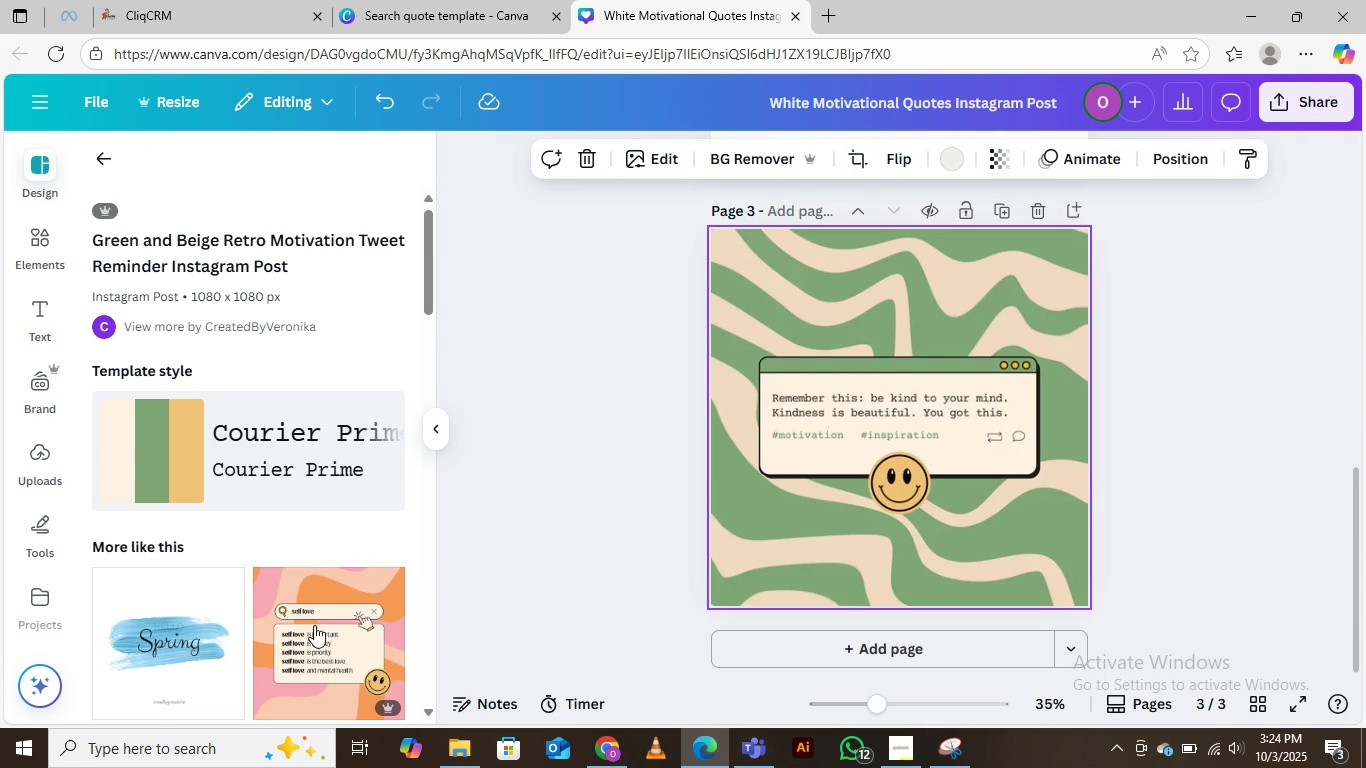 
scroll: coordinate [283, 592], scroll_direction: down, amount: 3.0
 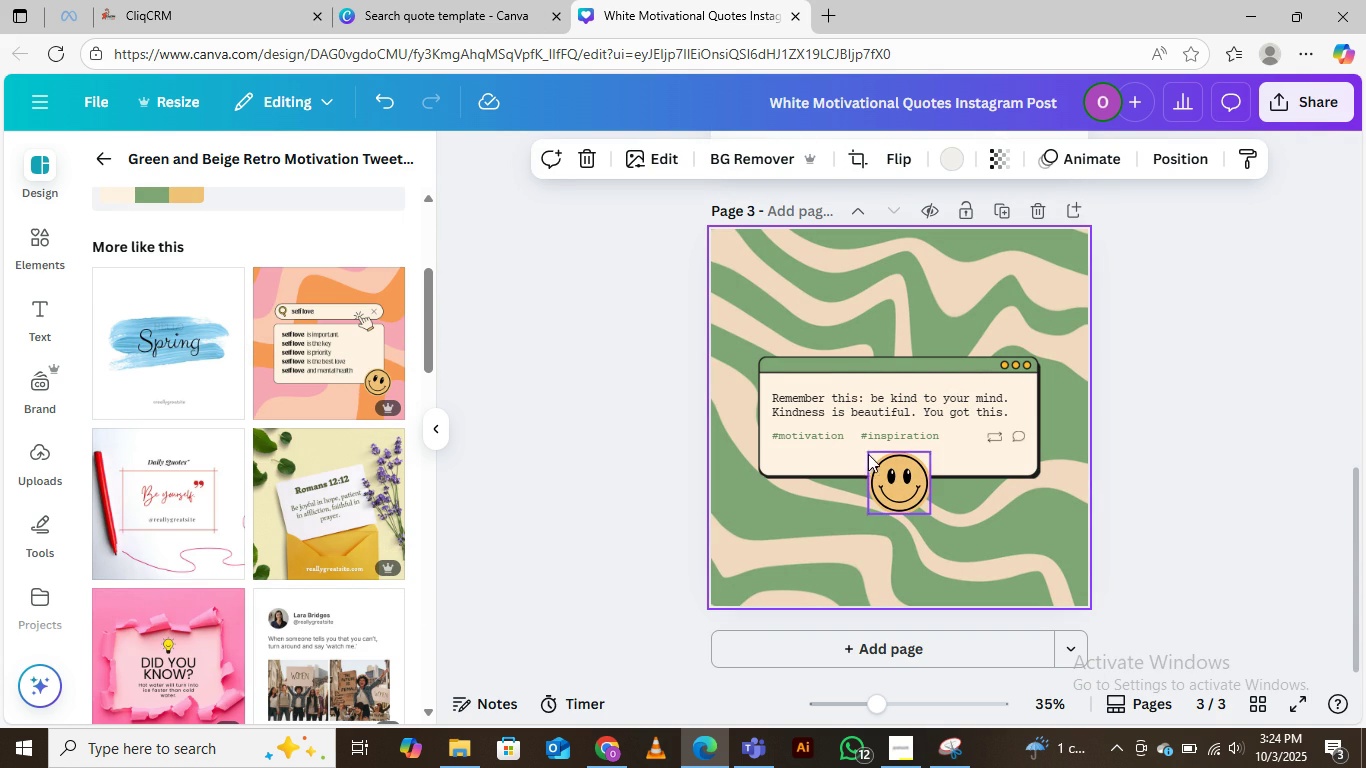 
wait(9.95)
 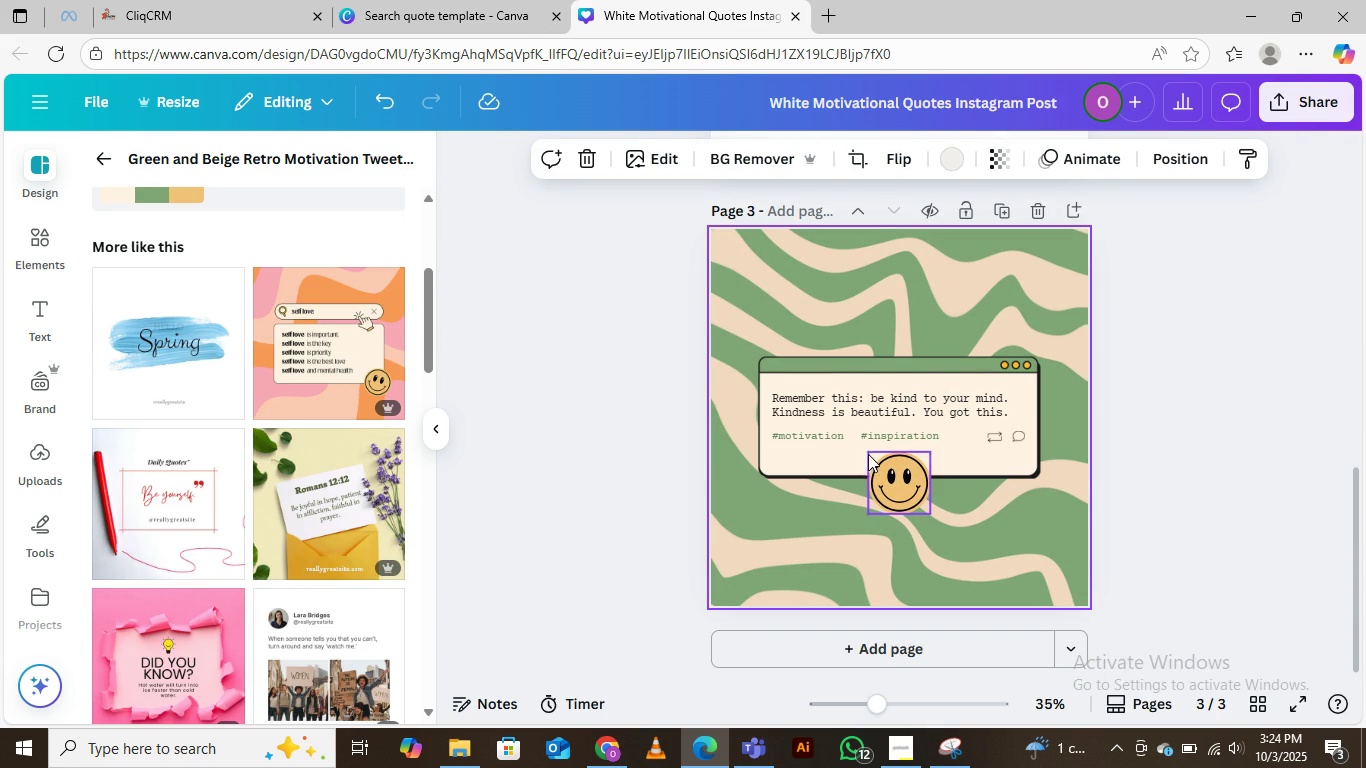 
left_click([114, 161])
 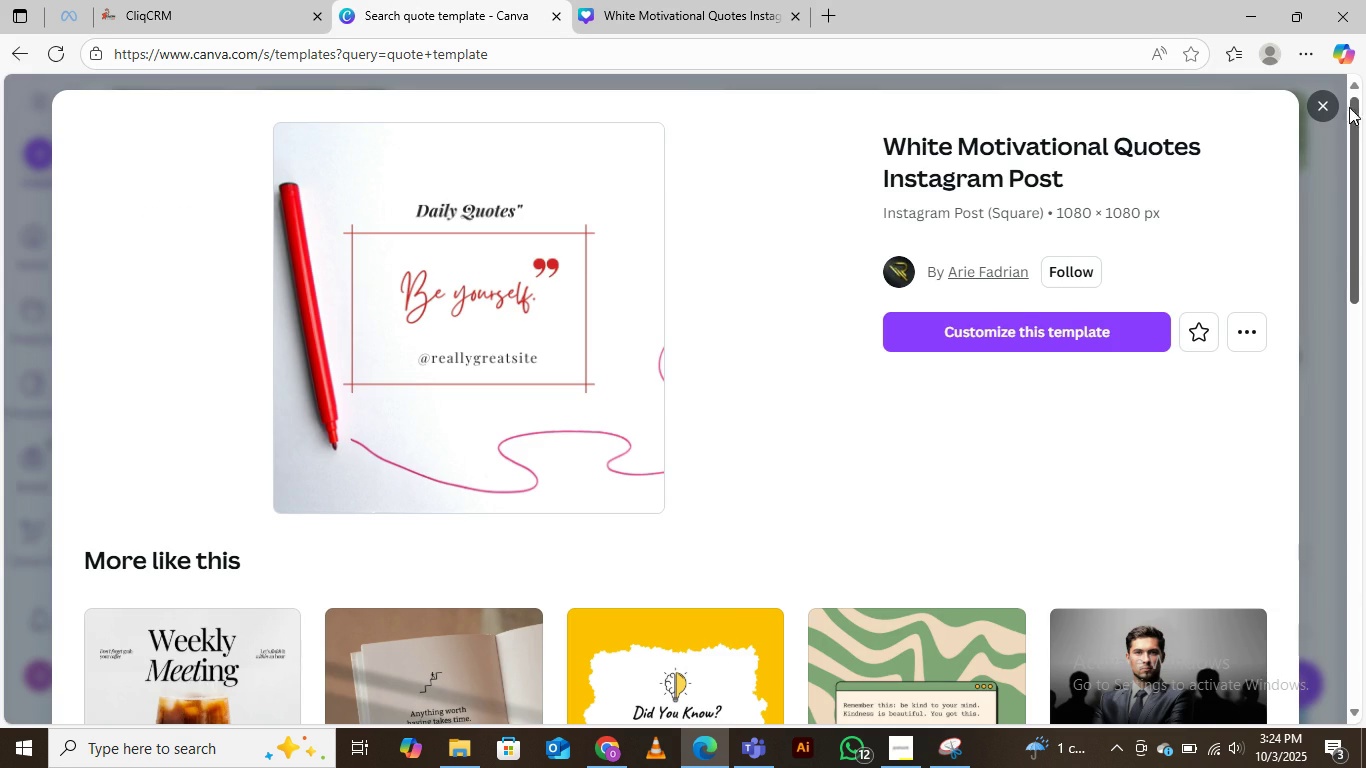 
left_click([1325, 100])
 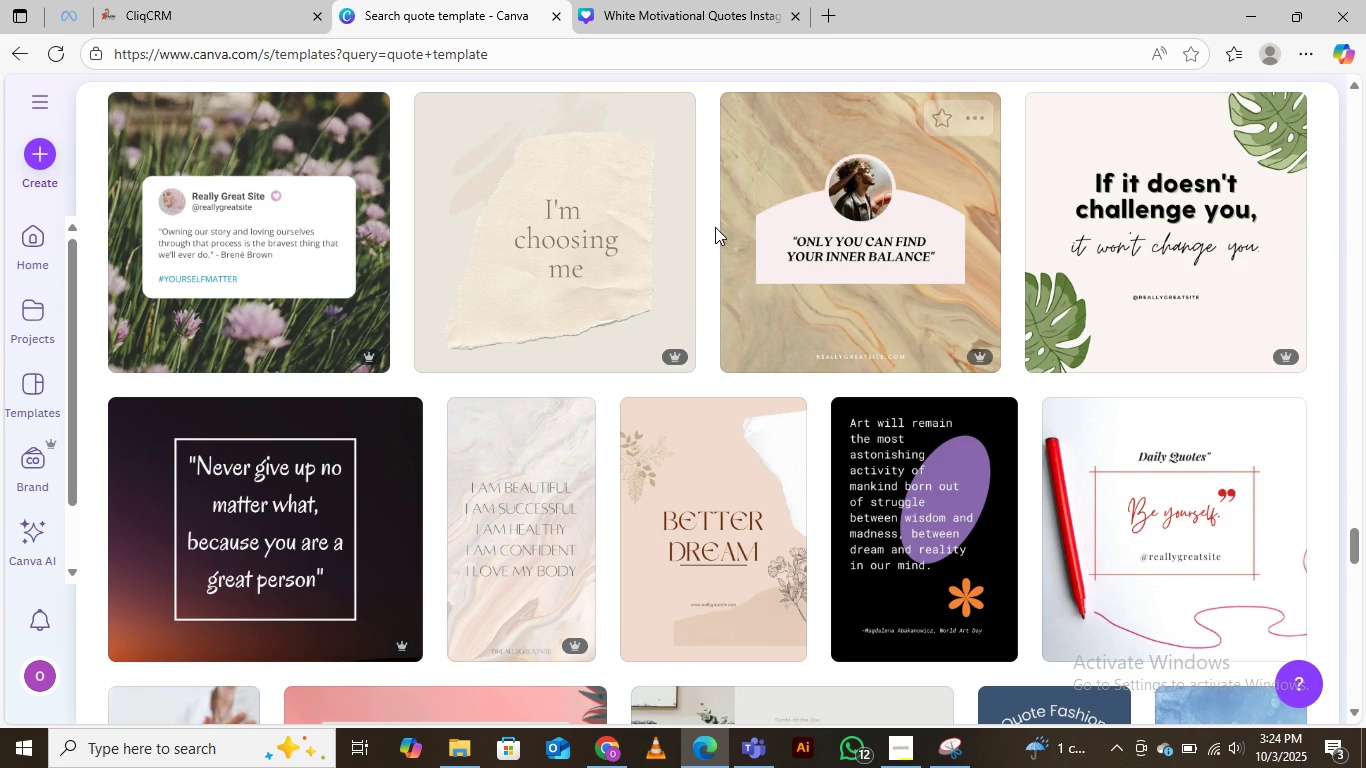 
scroll: coordinate [733, 161], scroll_direction: up, amount: 82.0
 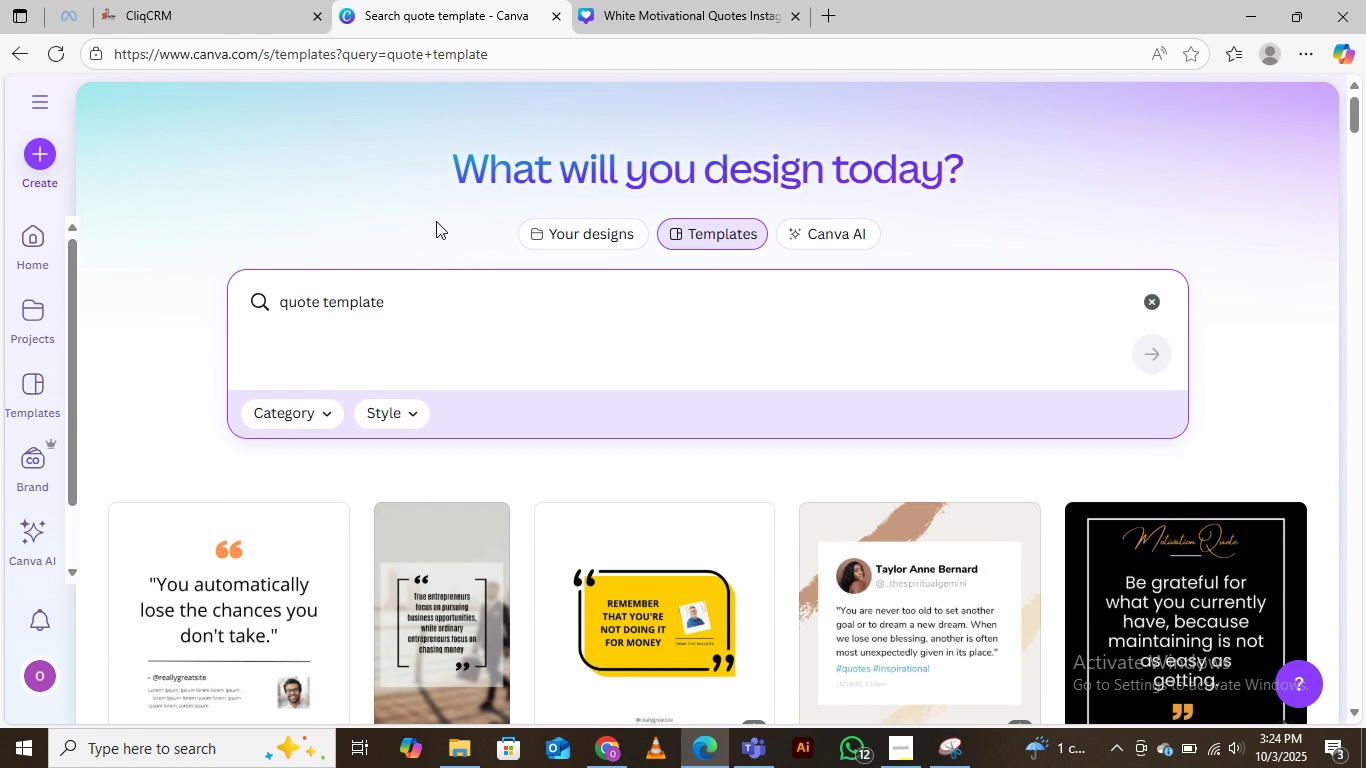 
type(teaching )
 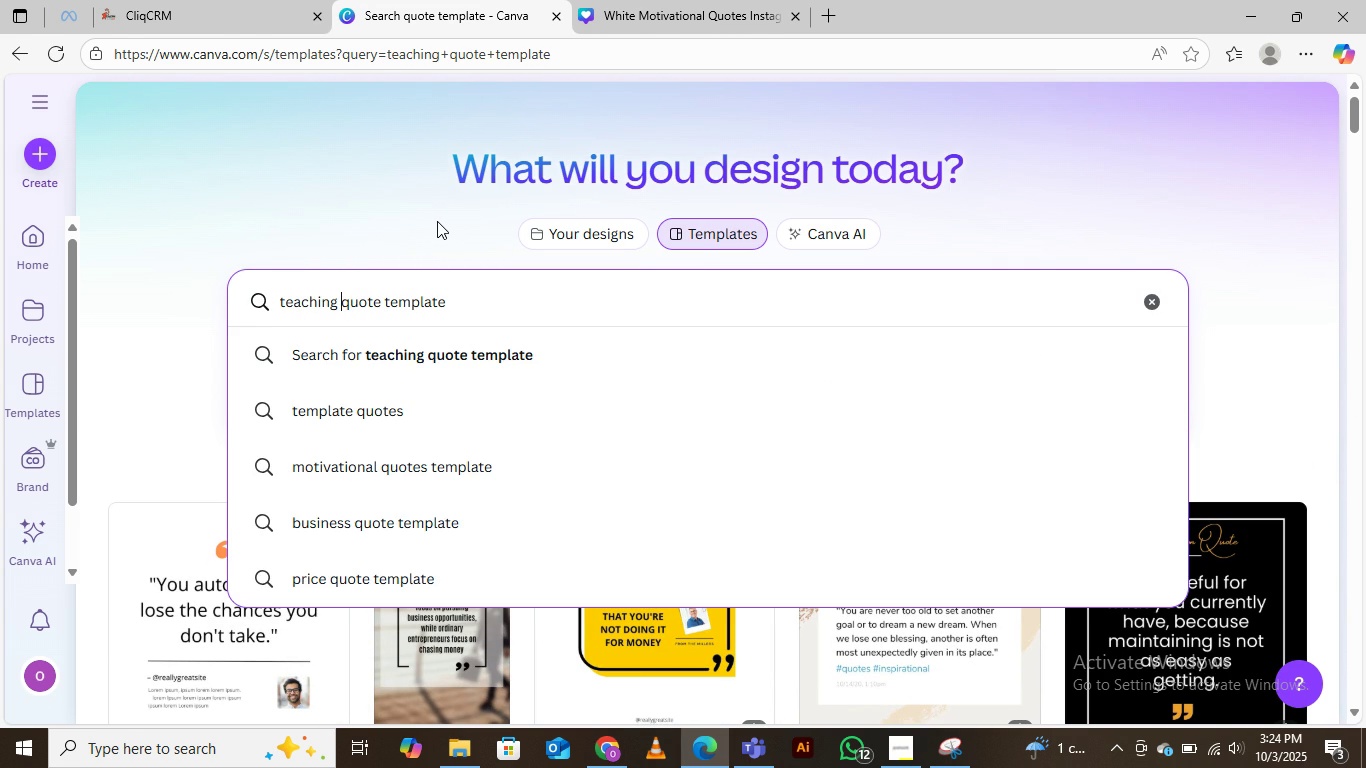 
key(Enter)
 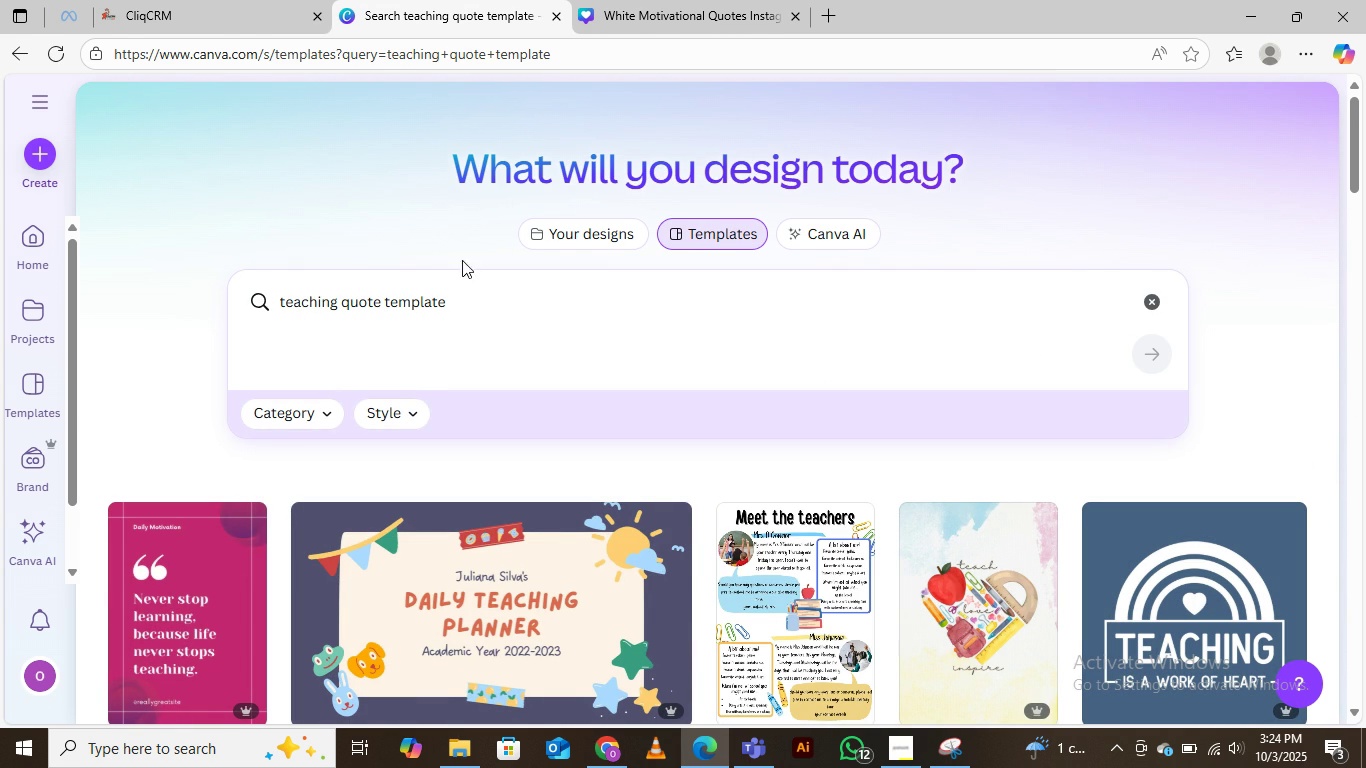 
wait(6.25)
 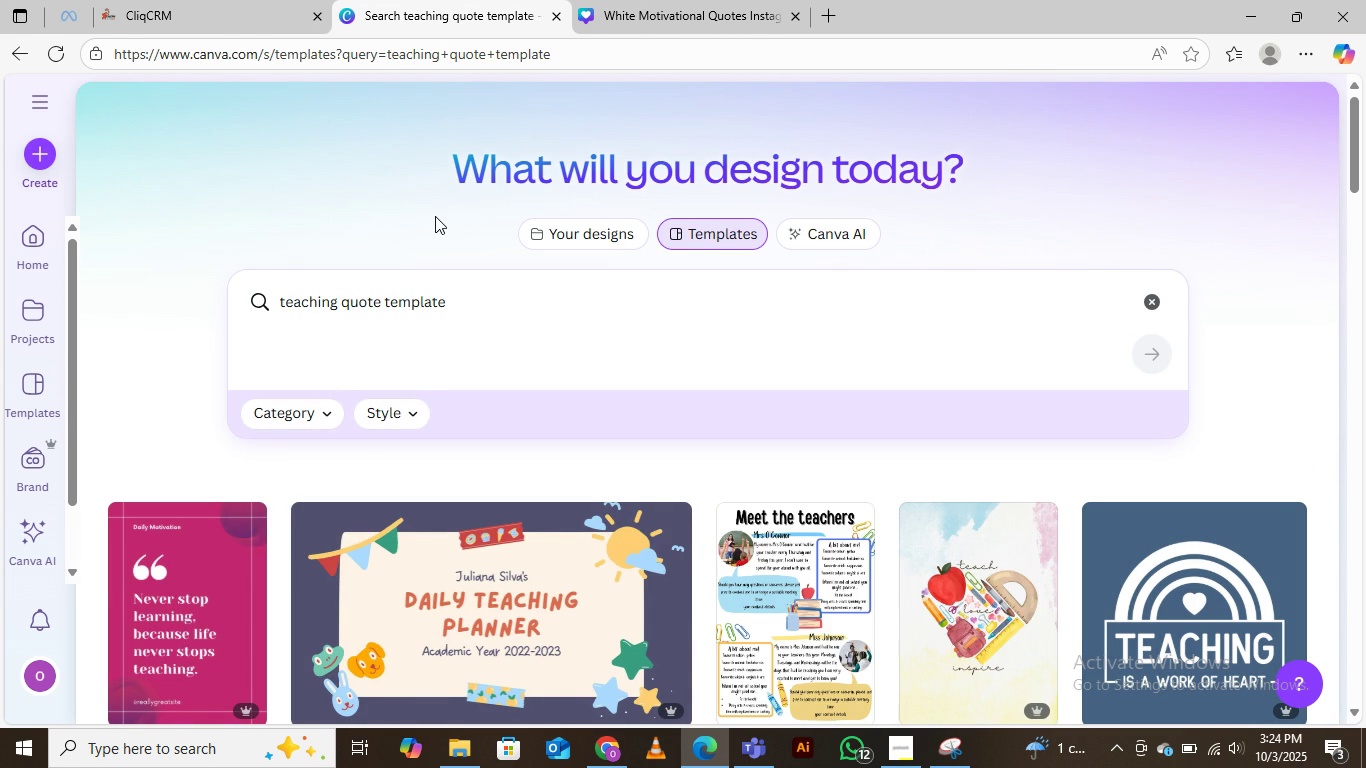 
scroll: coordinate [483, 525], scroll_direction: down, amount: 2.0
 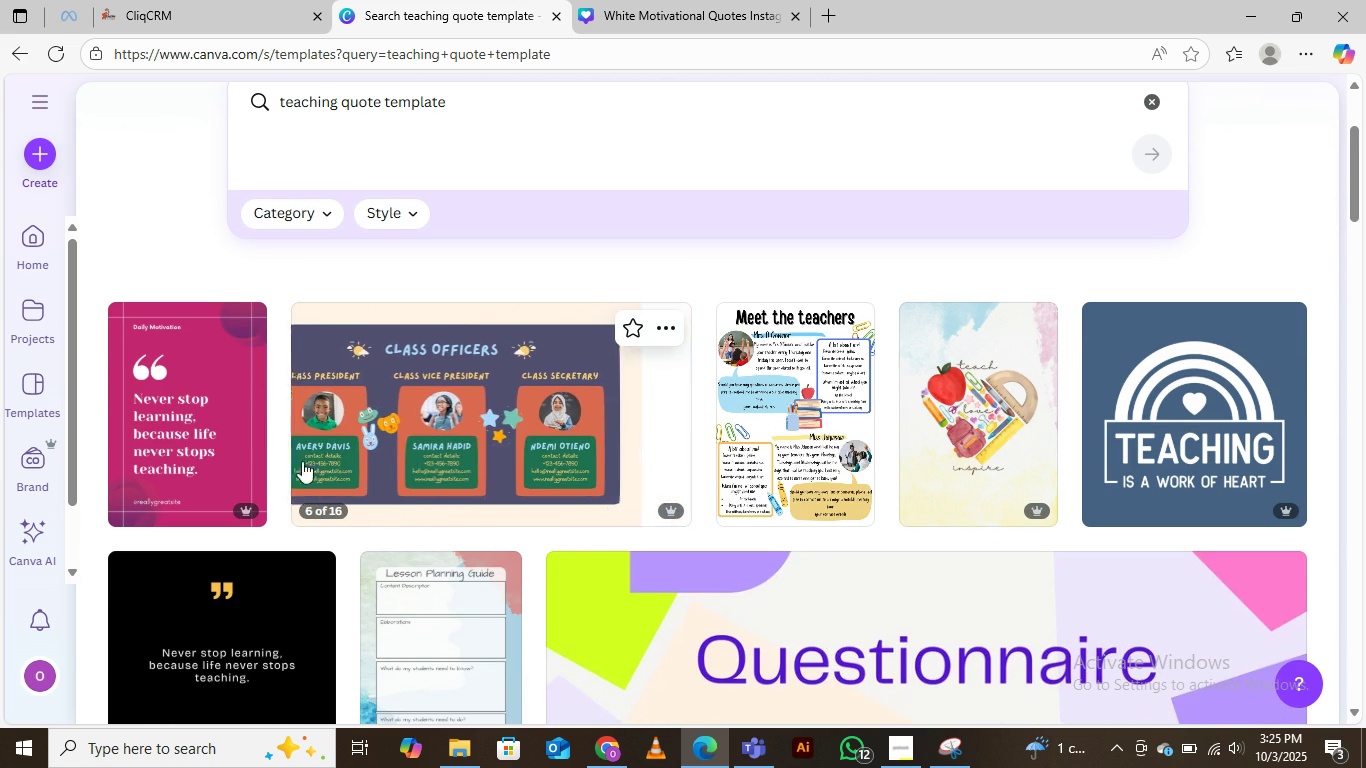 
mouse_move([258, 420])
 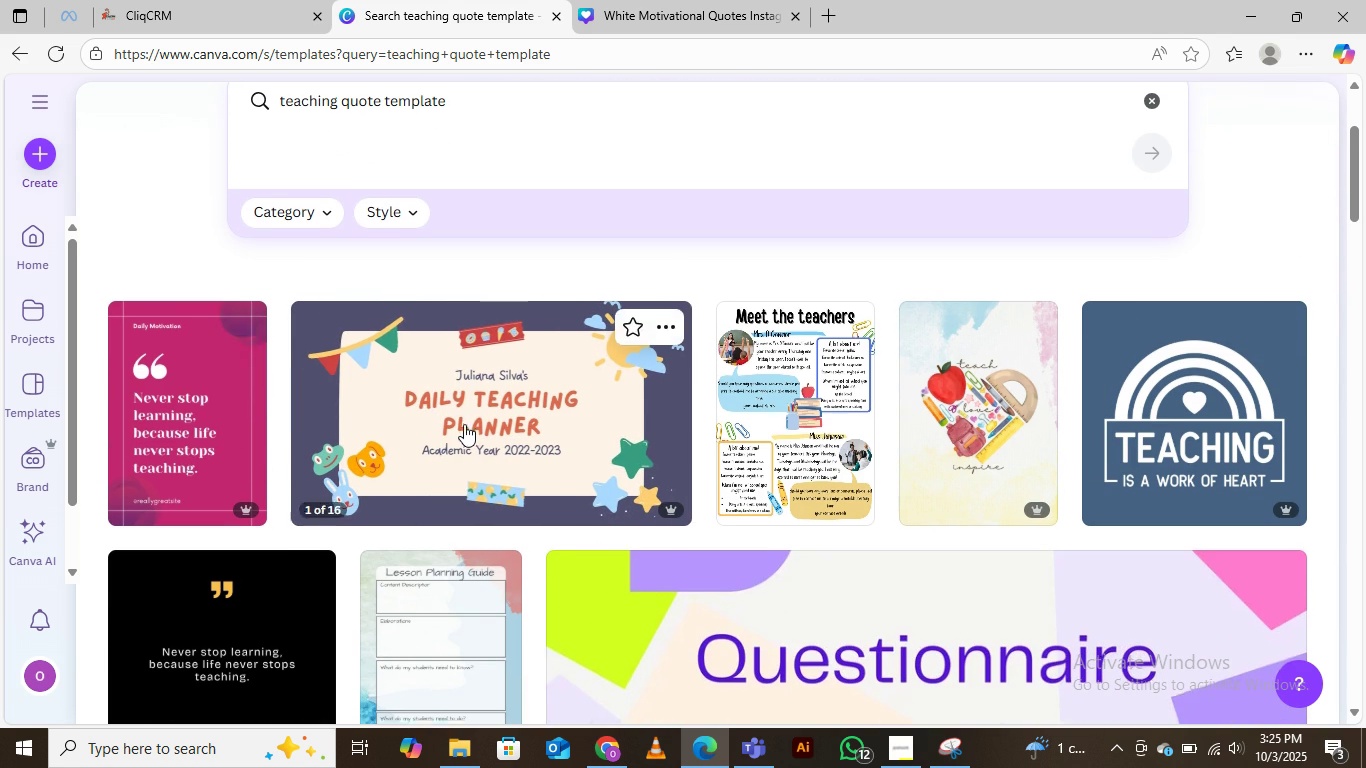 
scroll: coordinate [464, 424], scroll_direction: down, amount: 4.0
 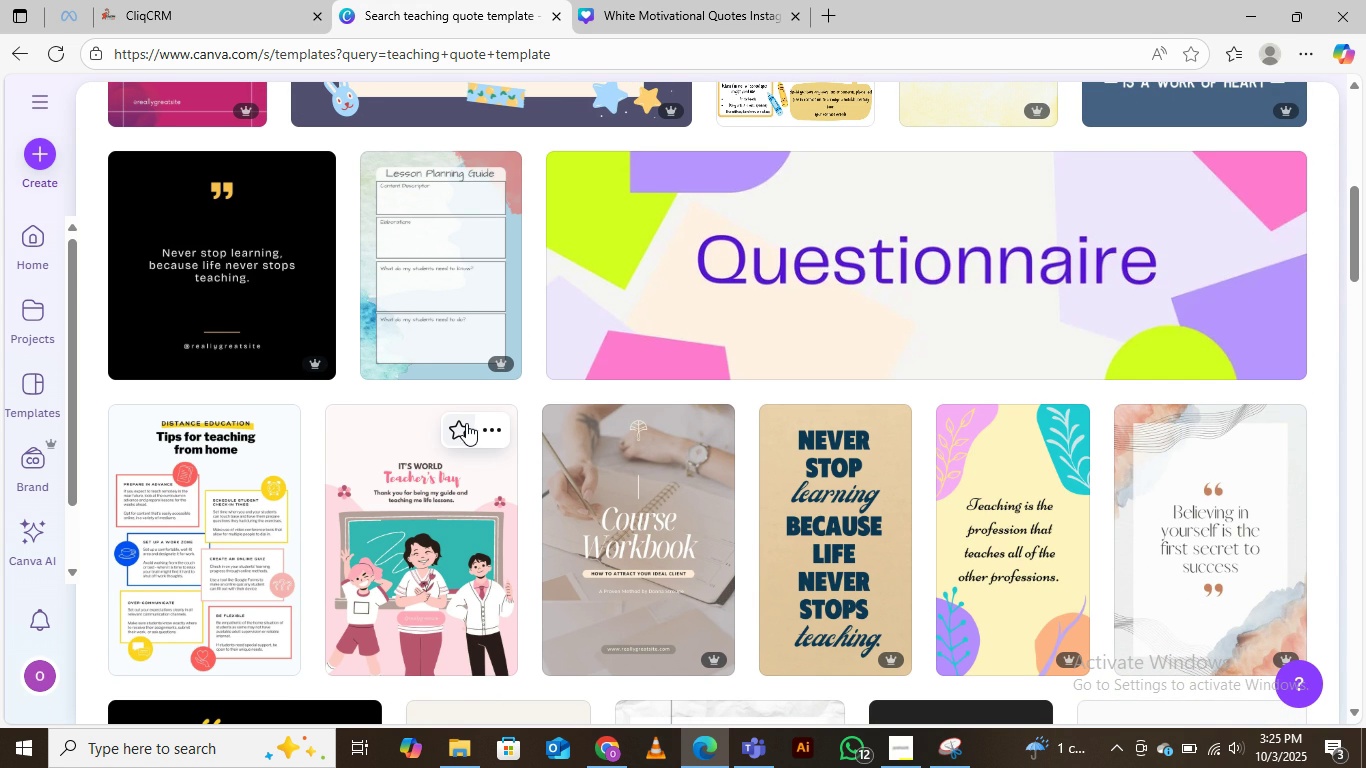 
wait(5.67)
 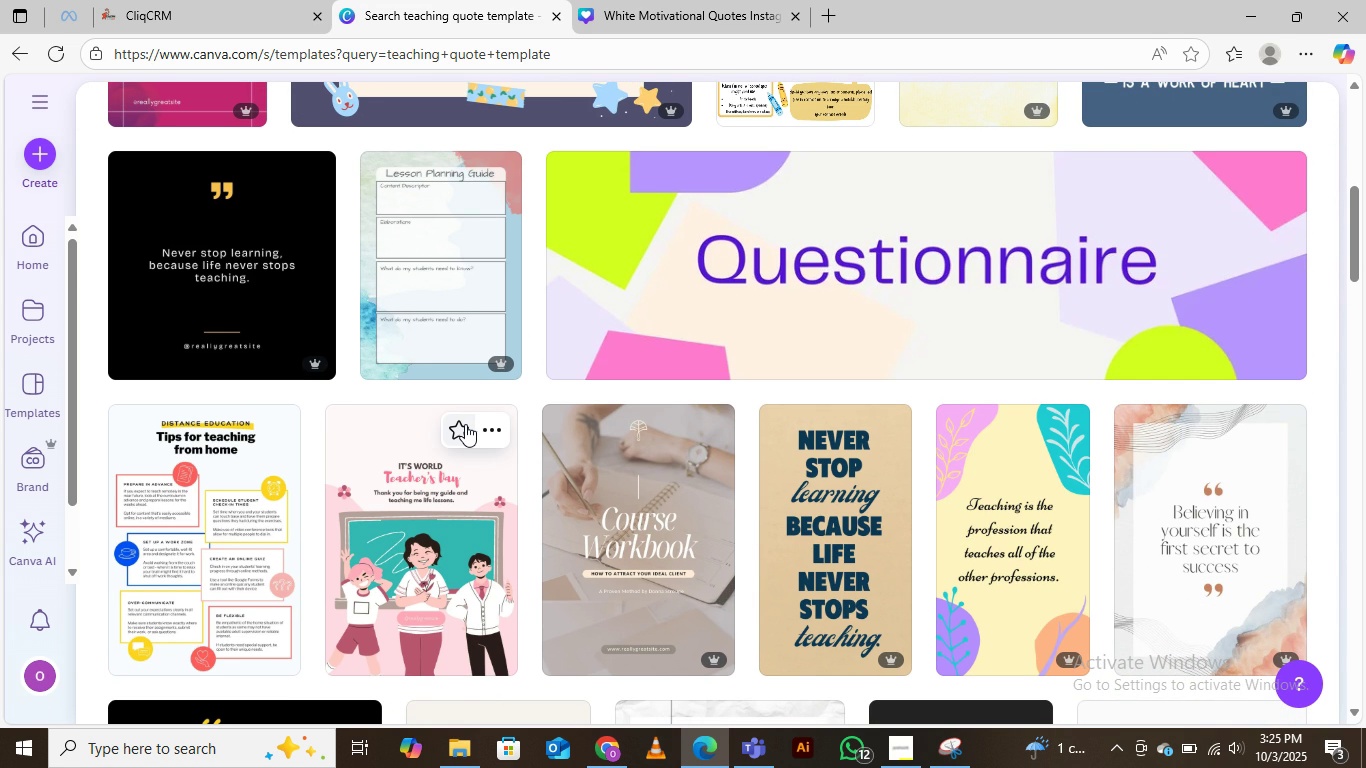 
scroll: coordinate [467, 389], scroll_direction: down, amount: 6.0
 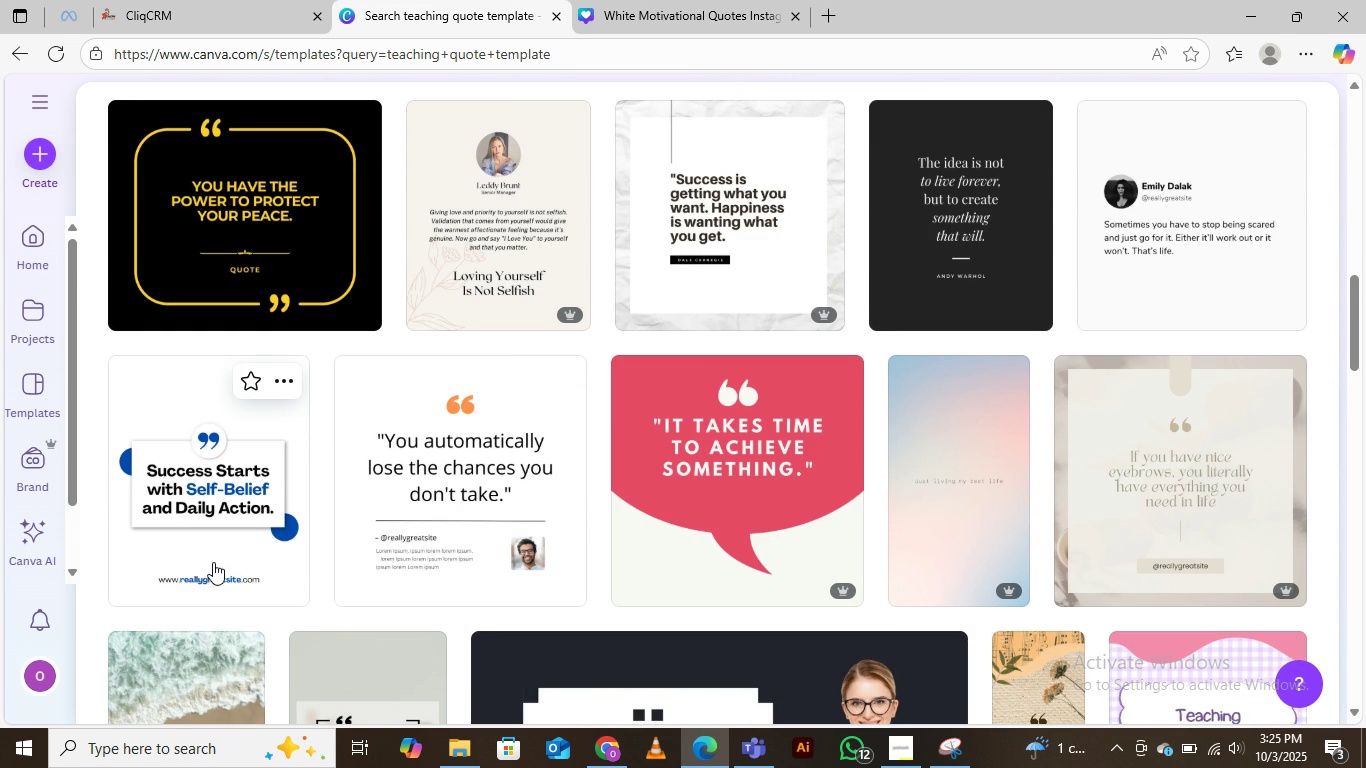 
wait(11.05)
 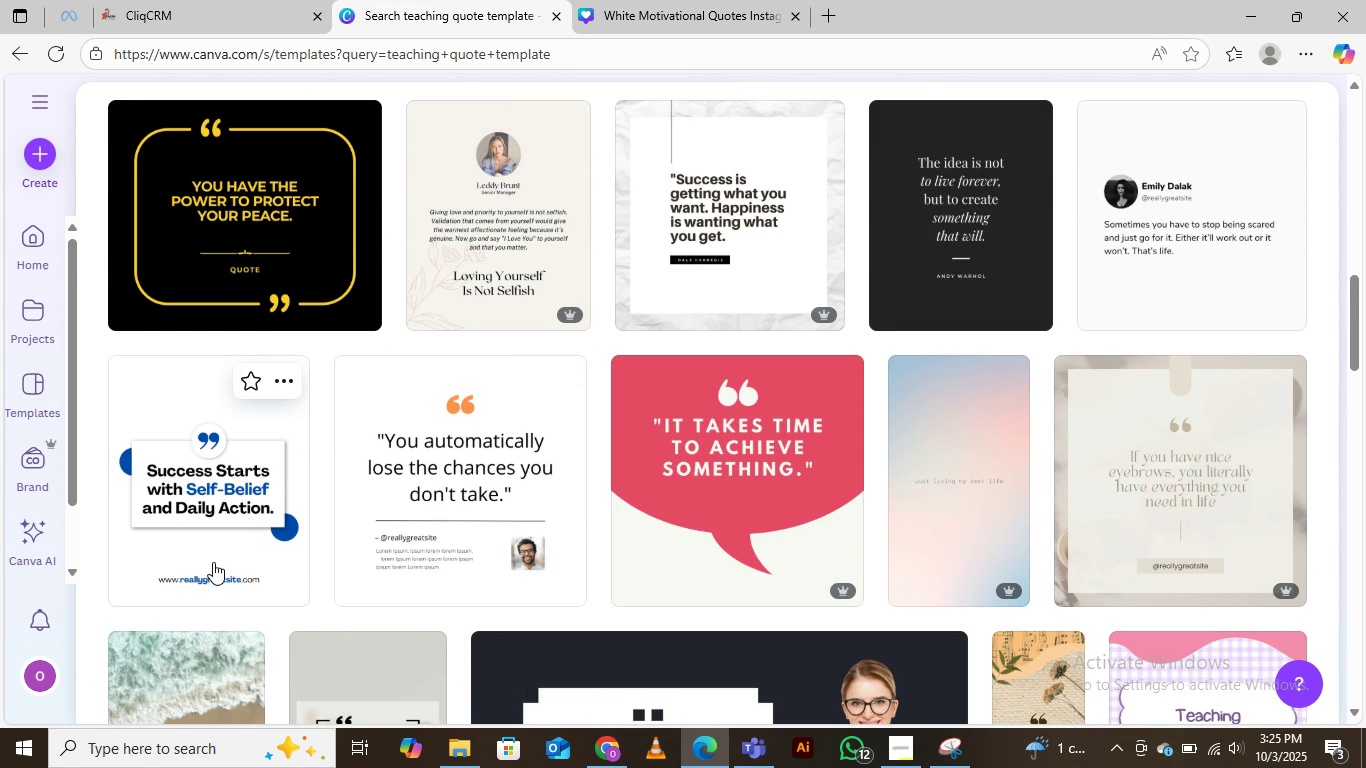 
scroll: coordinate [914, 632], scroll_direction: down, amount: 4.0
 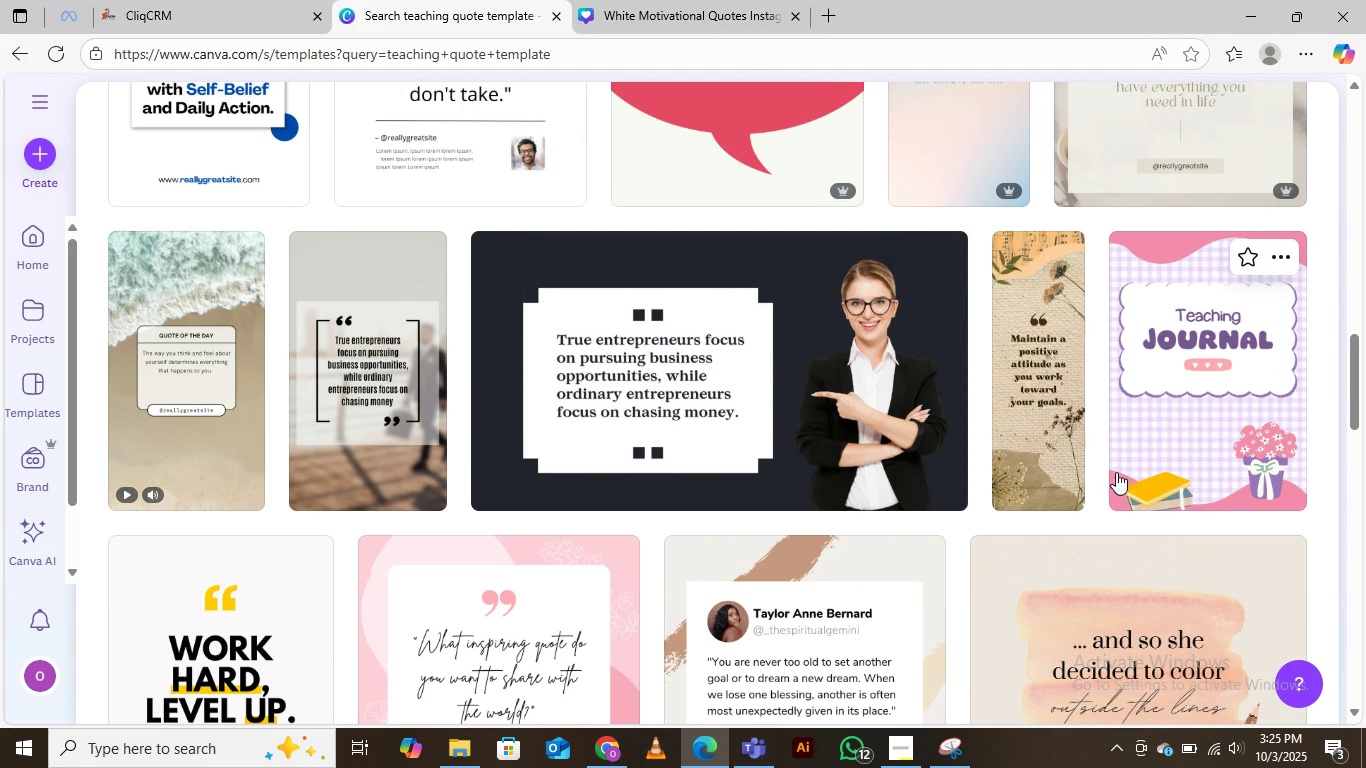 
scroll: coordinate [324, 397], scroll_direction: up, amount: 3.0
 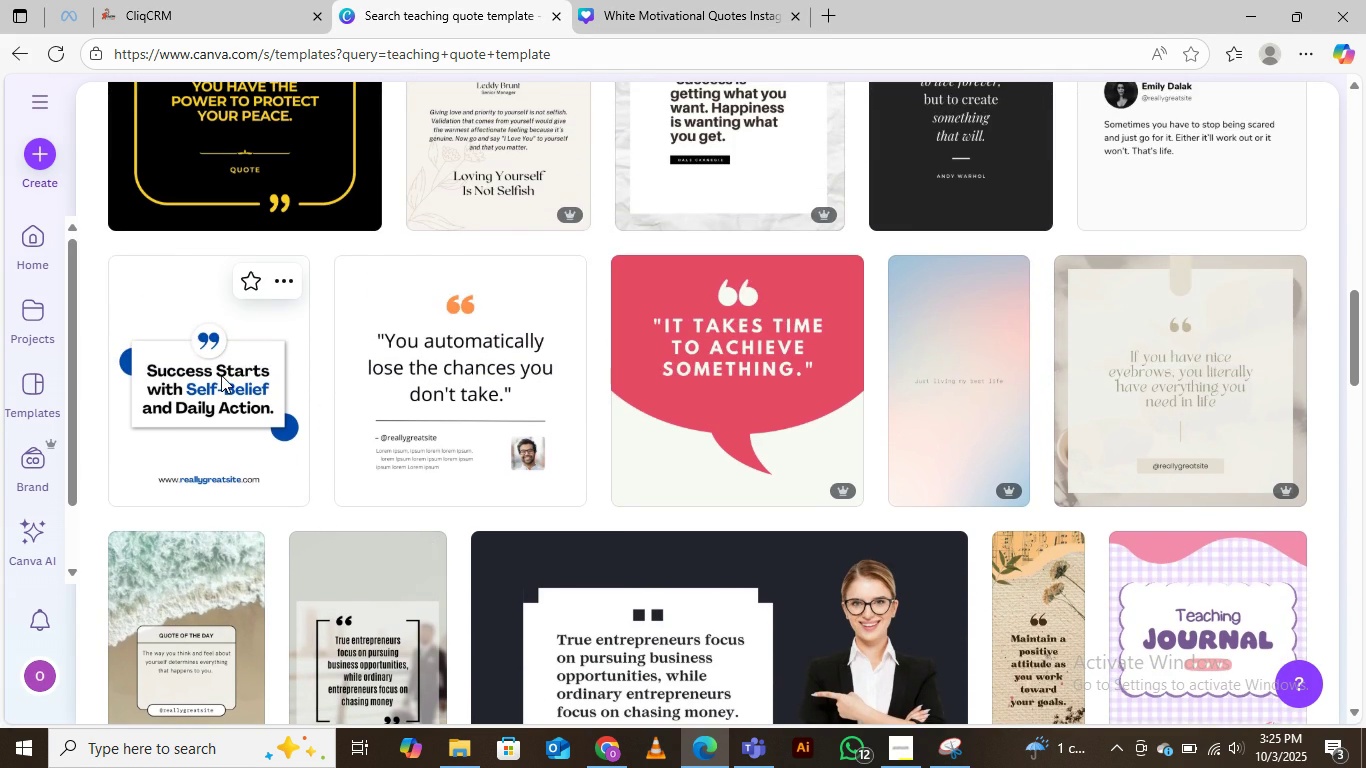 
left_click([221, 375])
 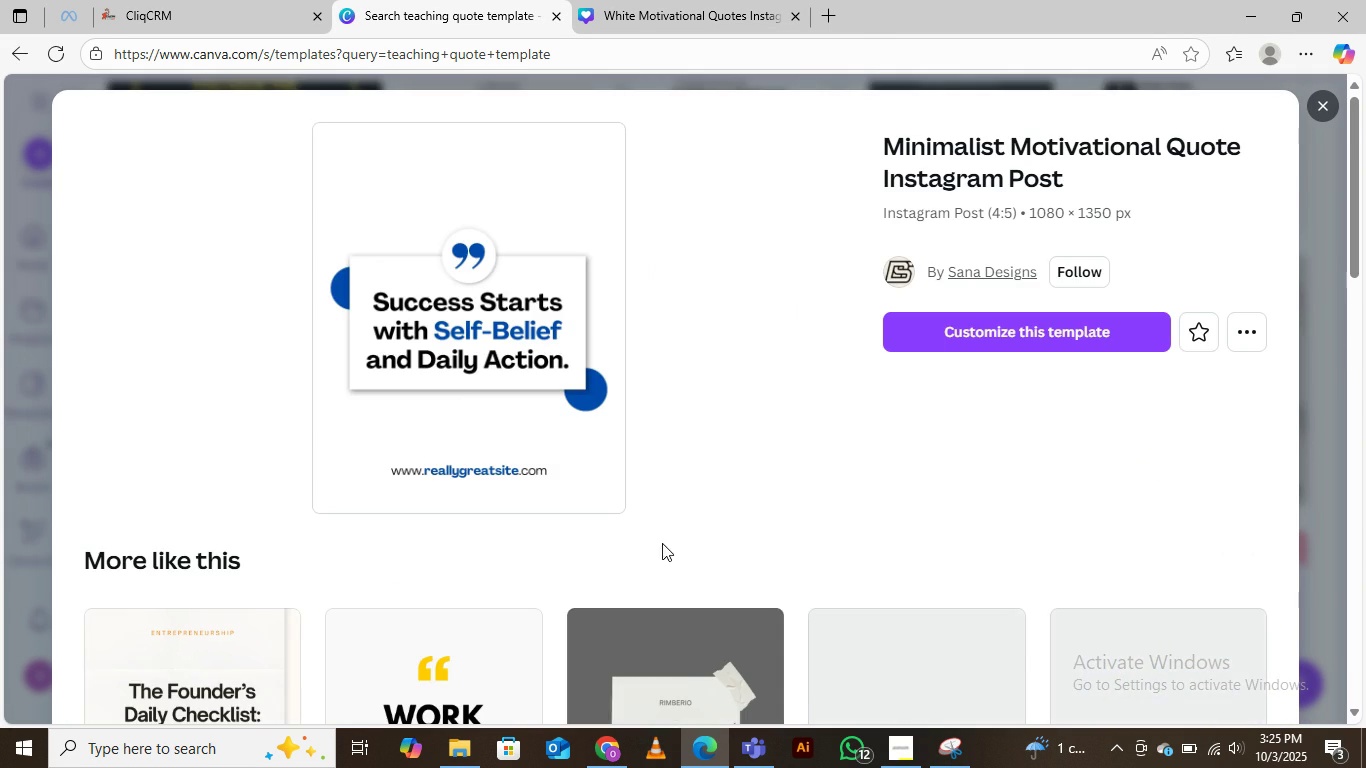 
scroll: coordinate [602, 536], scroll_direction: down, amount: 2.0
 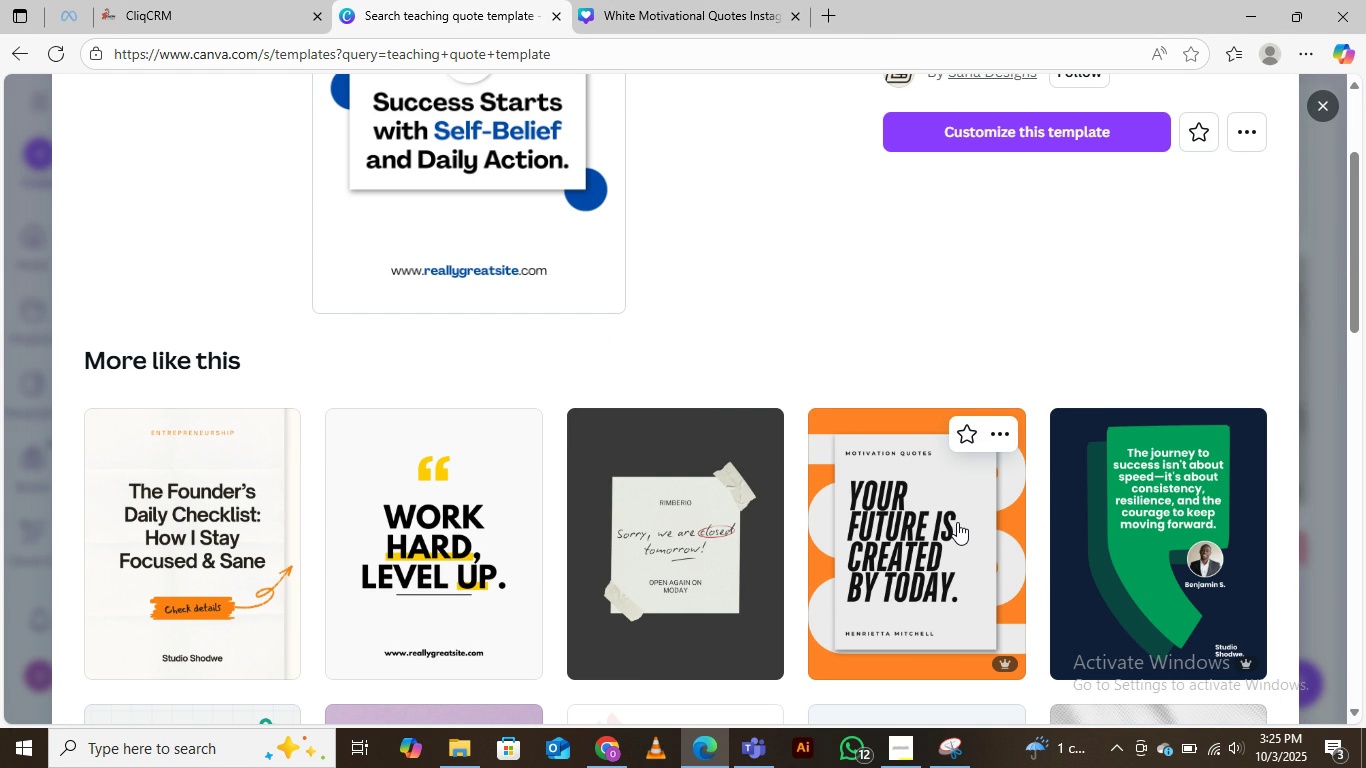 
wait(14.76)
 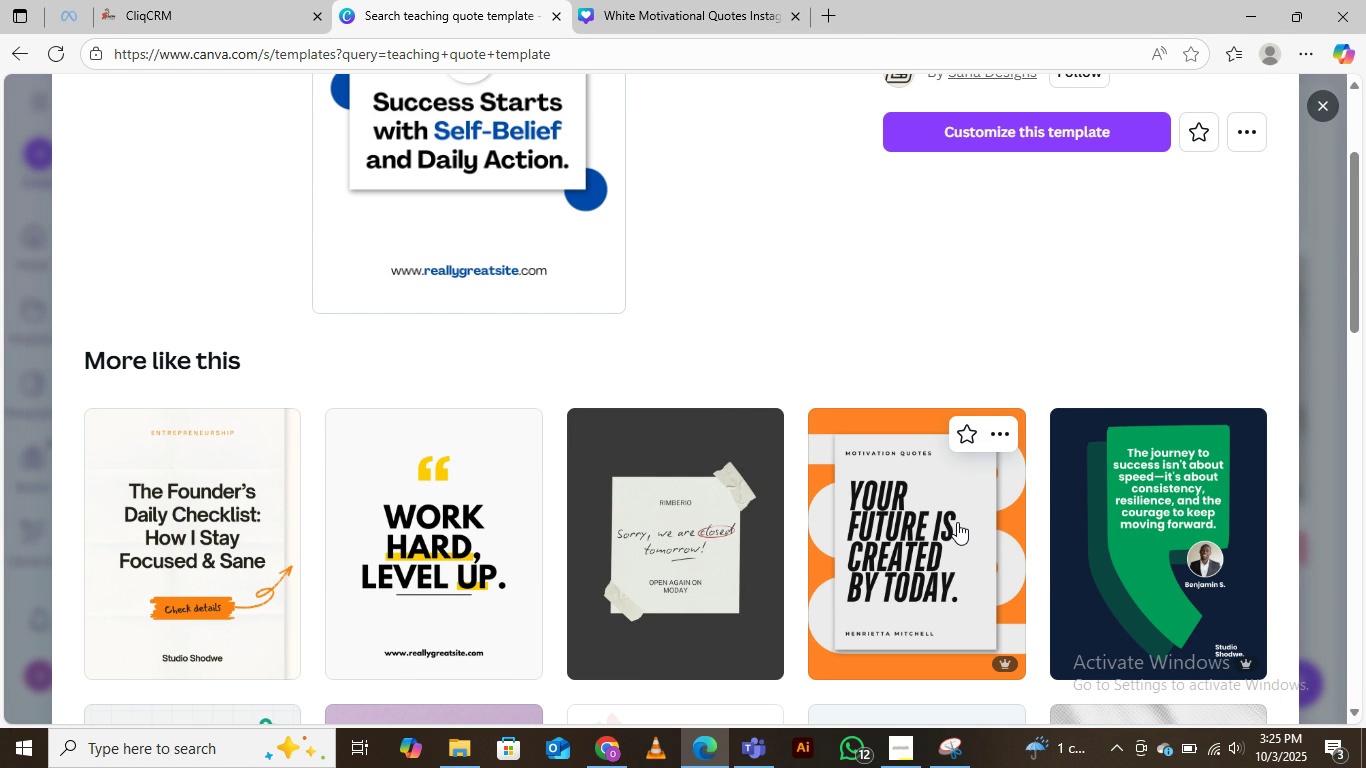 
left_click([957, 522])
 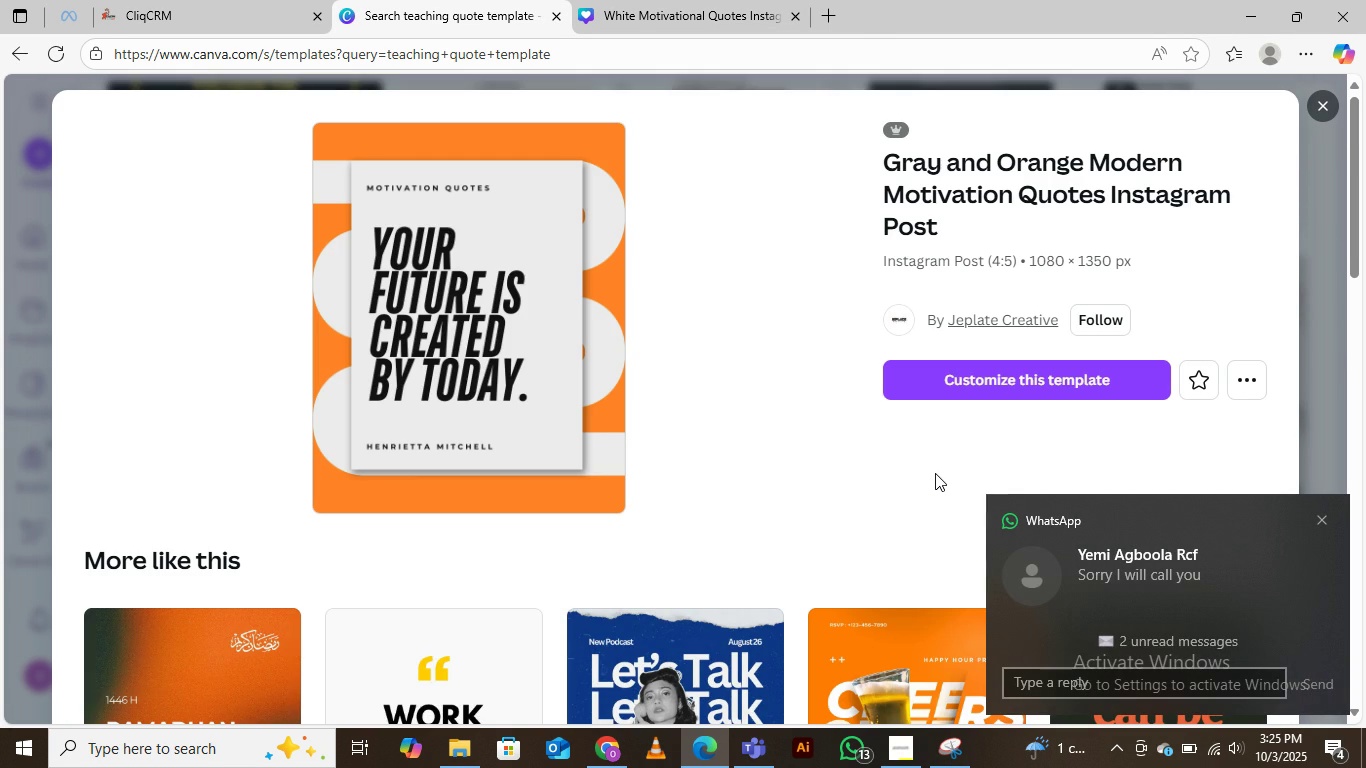 
scroll: coordinate [635, 584], scroll_direction: down, amount: 2.0
 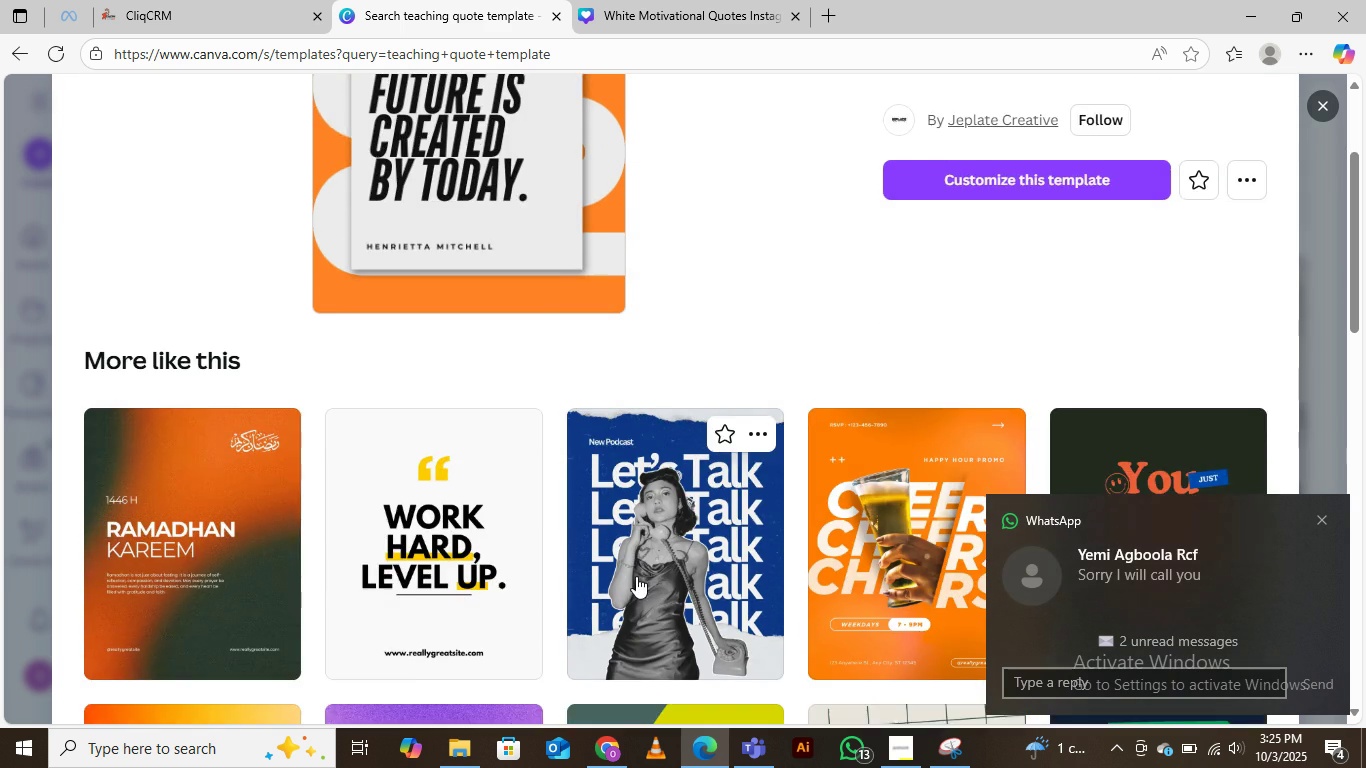 
scroll: coordinate [637, 575], scroll_direction: up, amount: 2.0
 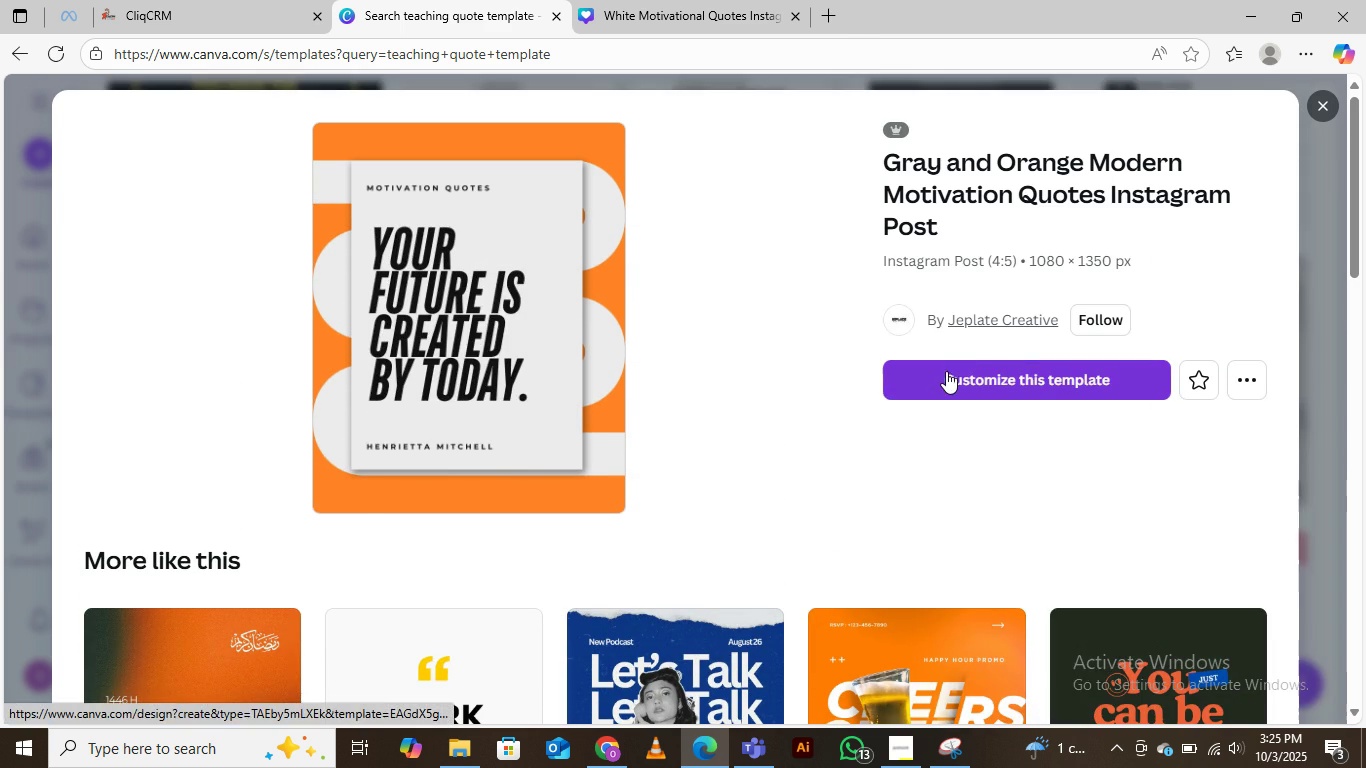 
left_click([945, 373])
 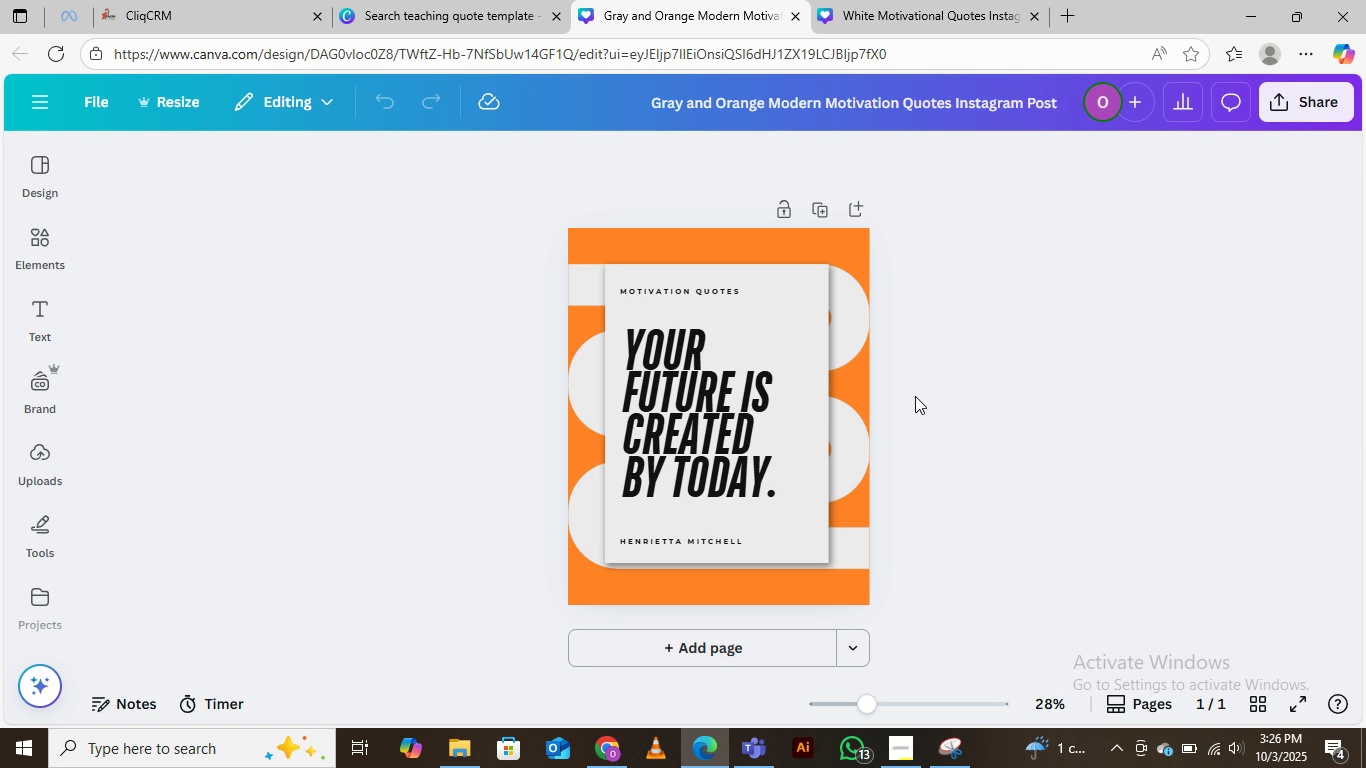 
wait(27.78)
 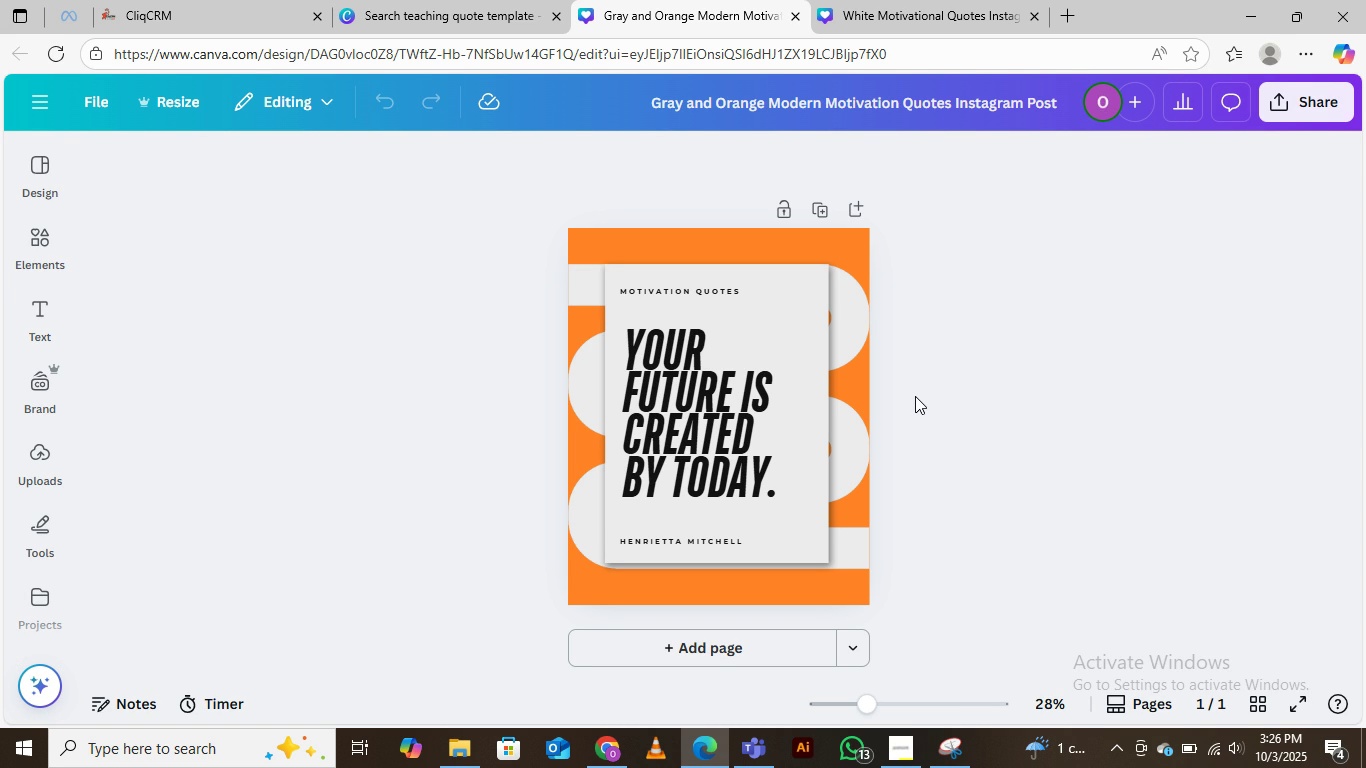 
left_click([719, 541])
 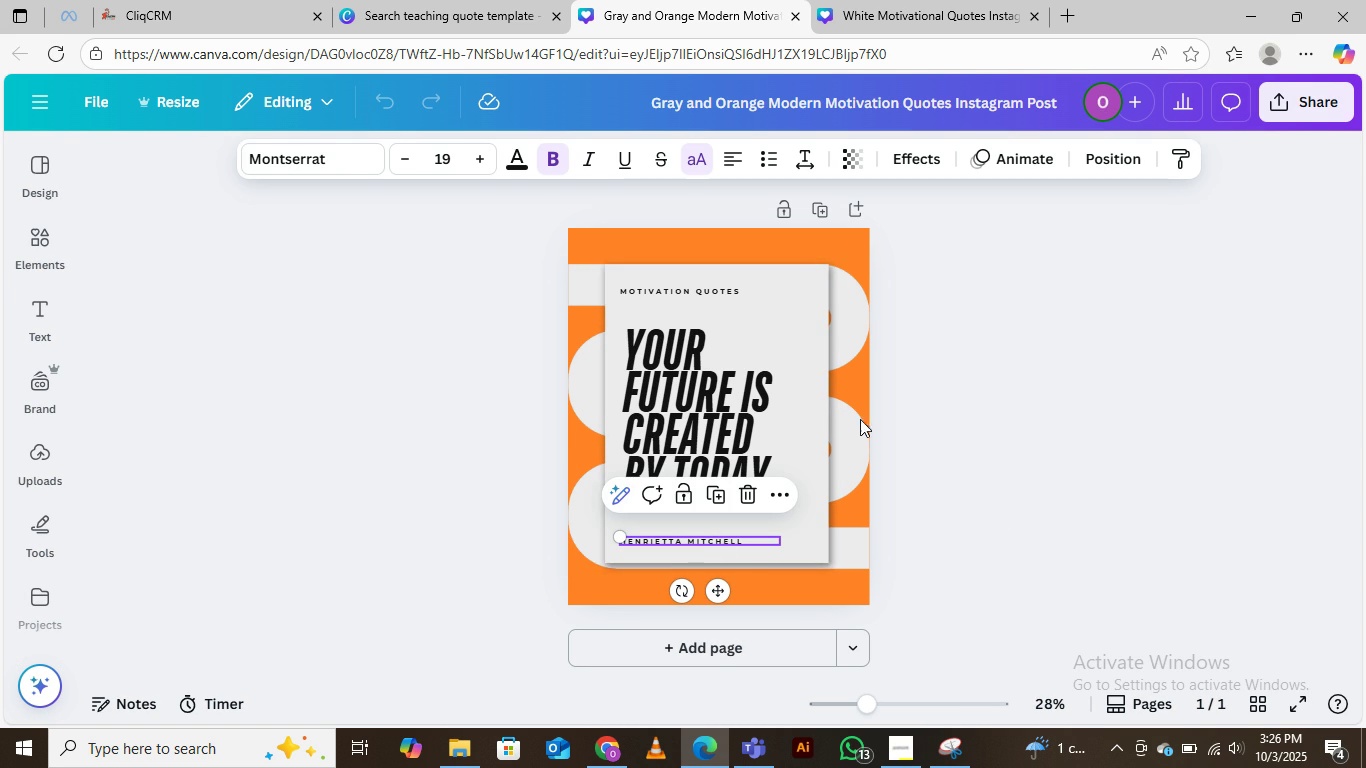 
left_click([676, 383])
 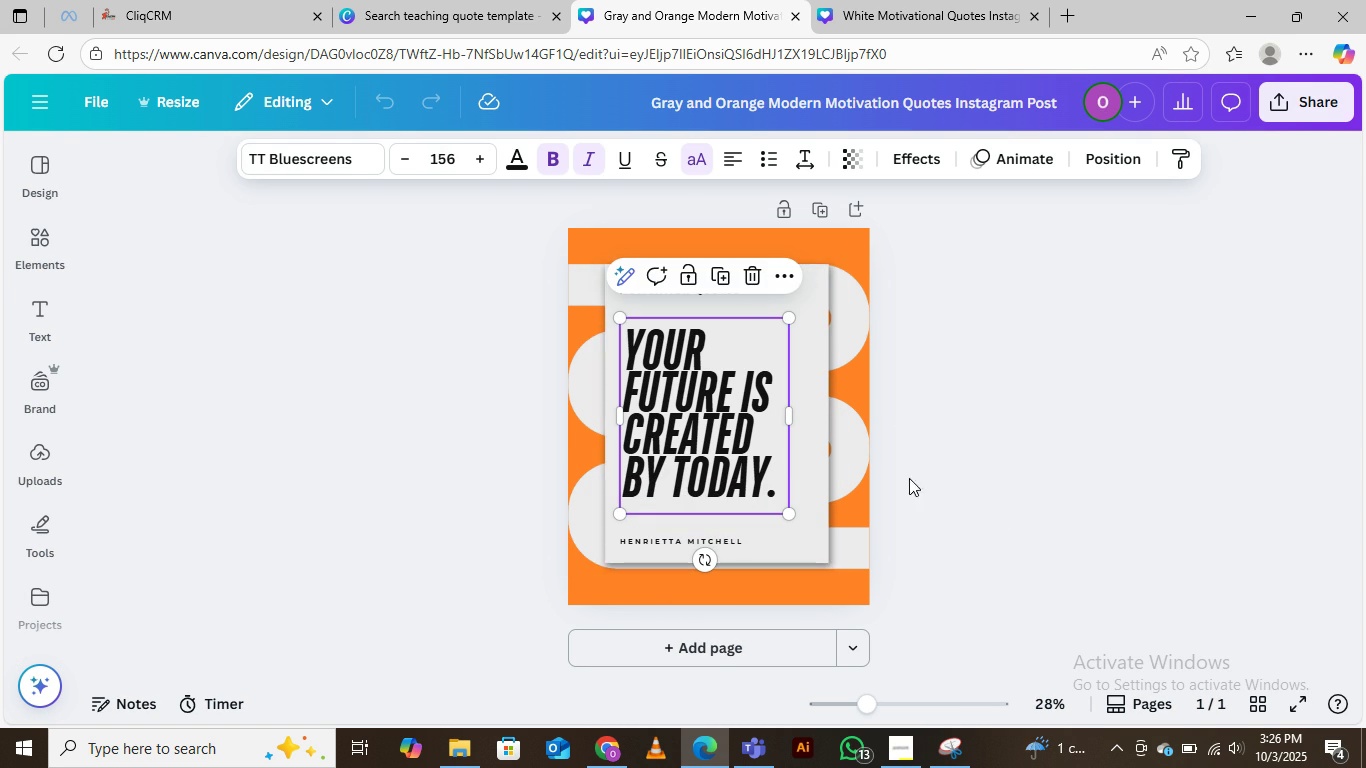 
left_click([952, 468])
 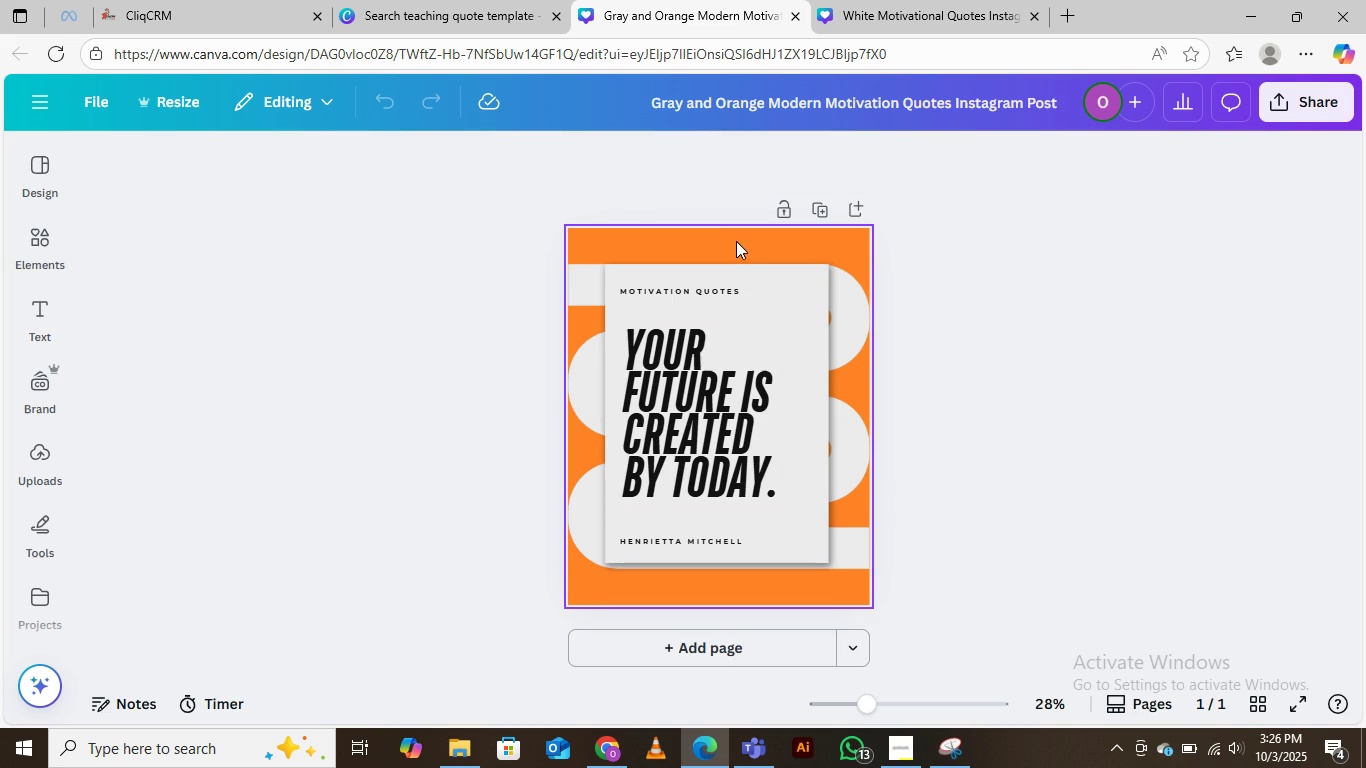 
left_click([736, 238])
 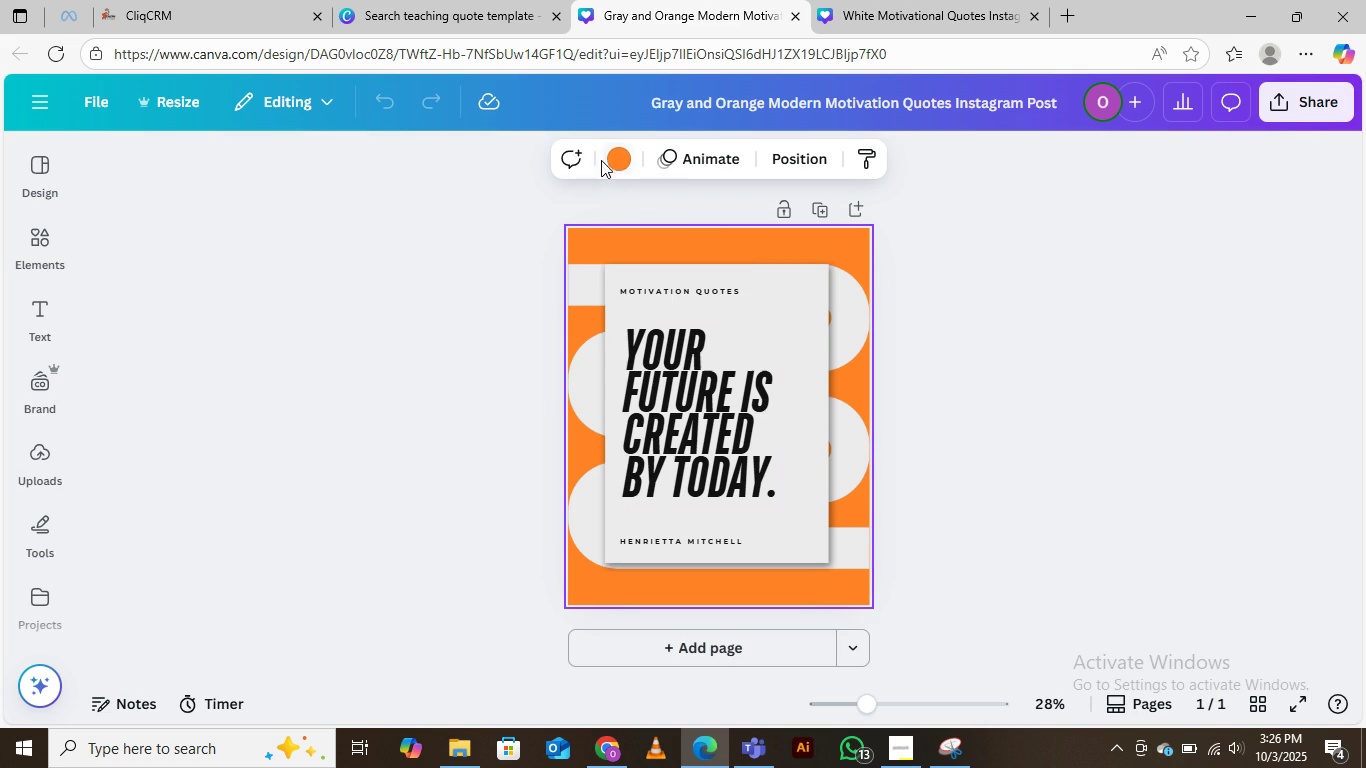 
mouse_move([603, 153])
 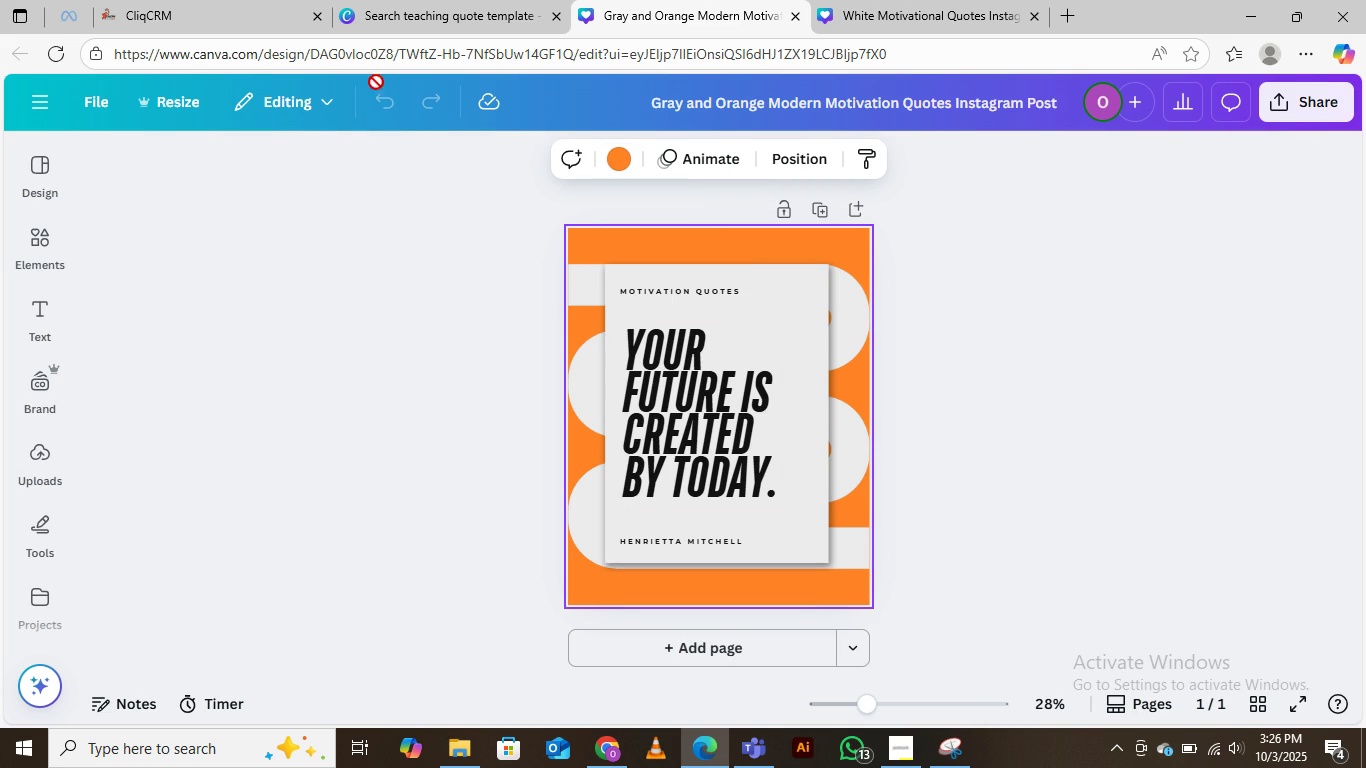 
mouse_move([421, 99])
 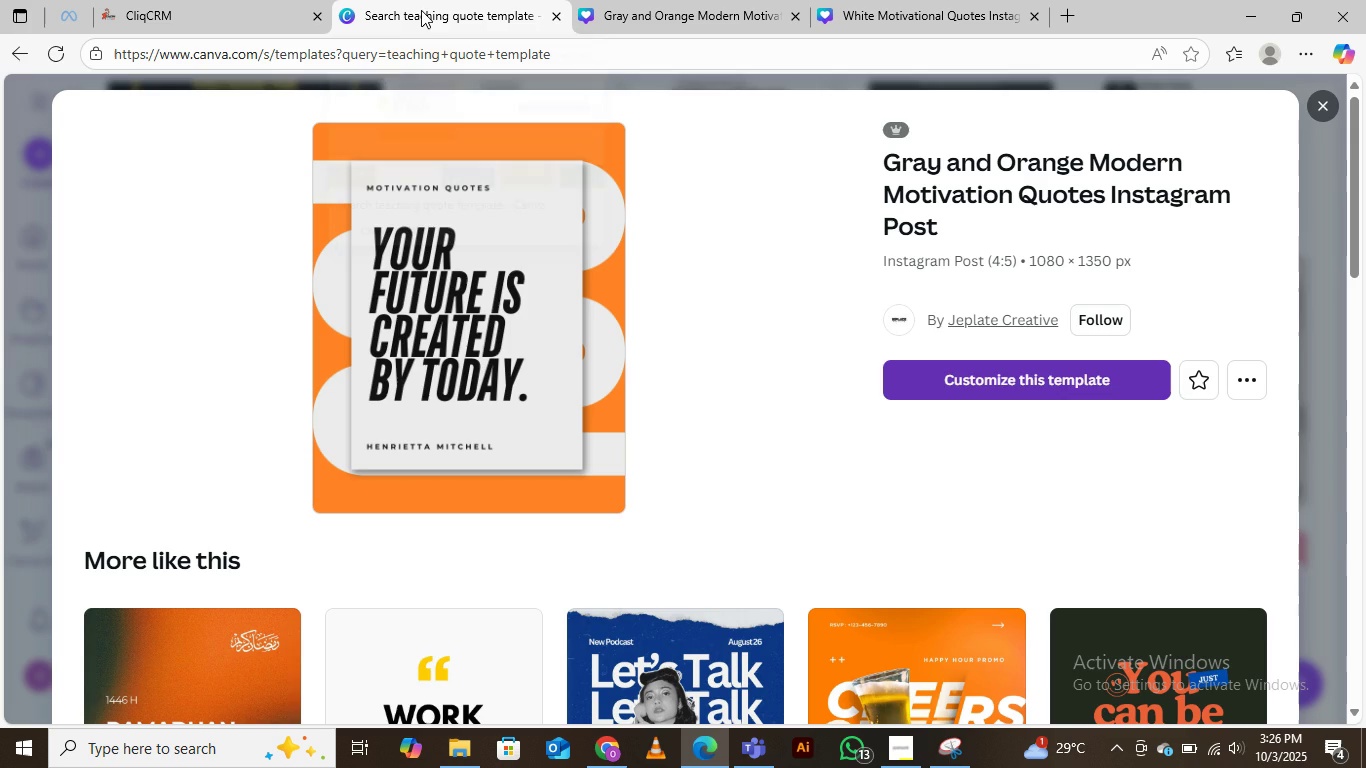 
left_click([421, 10])
 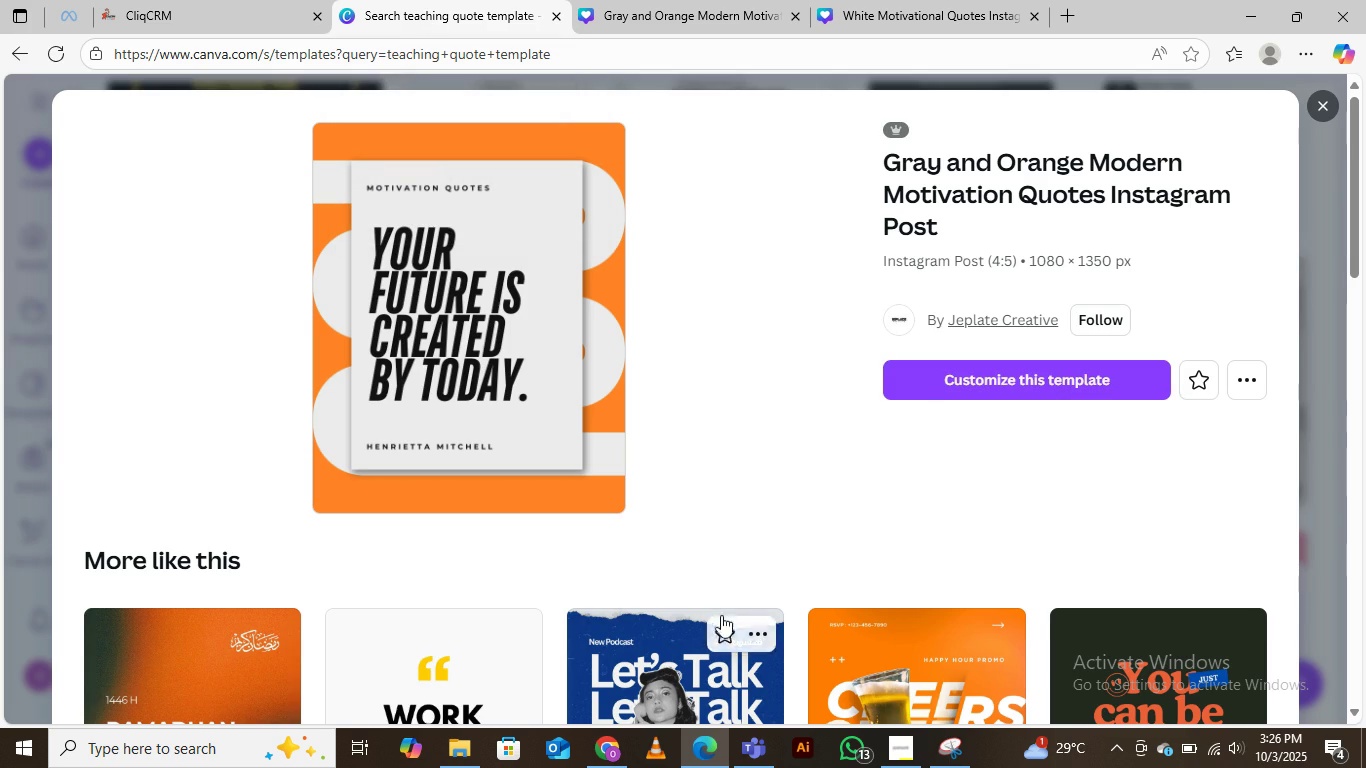 
scroll: coordinate [711, 567], scroll_direction: down, amount: 14.0
 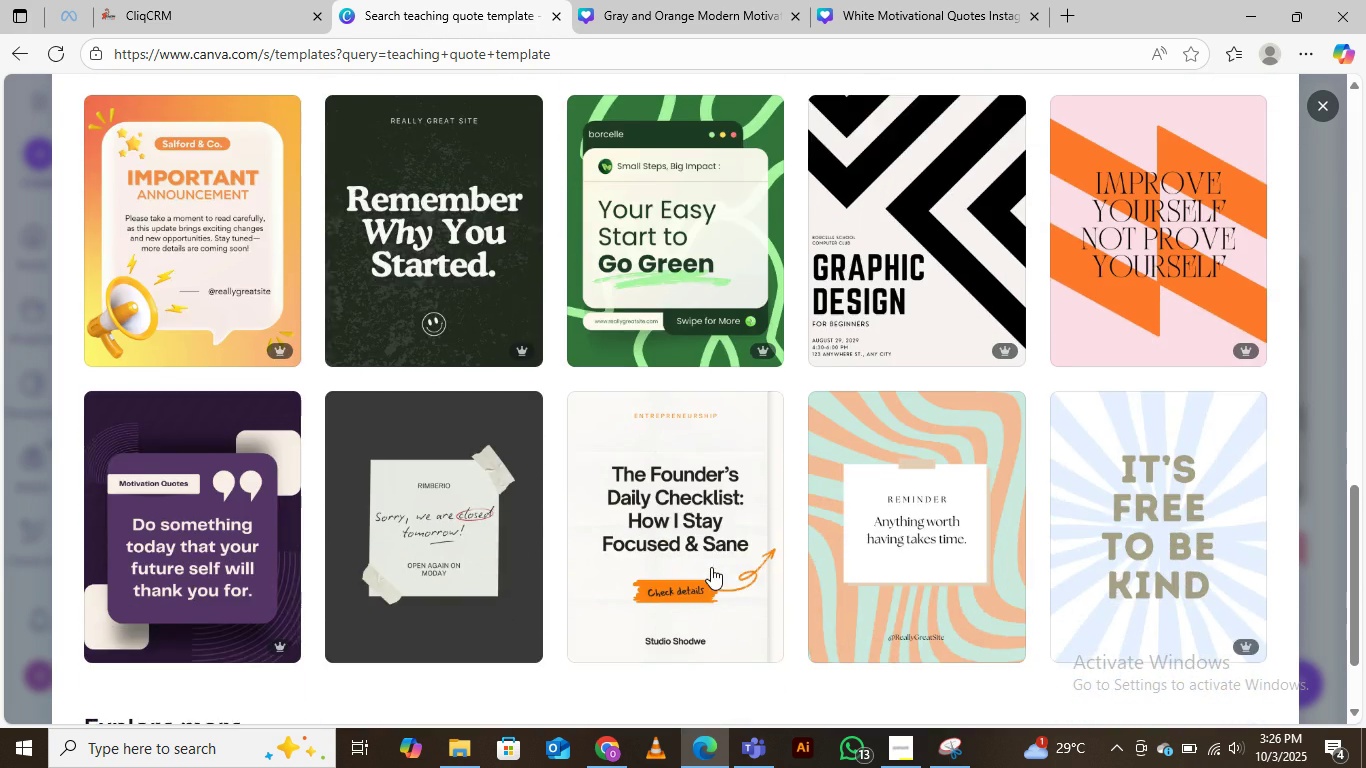 
scroll: coordinate [711, 567], scroll_direction: up, amount: 2.0
 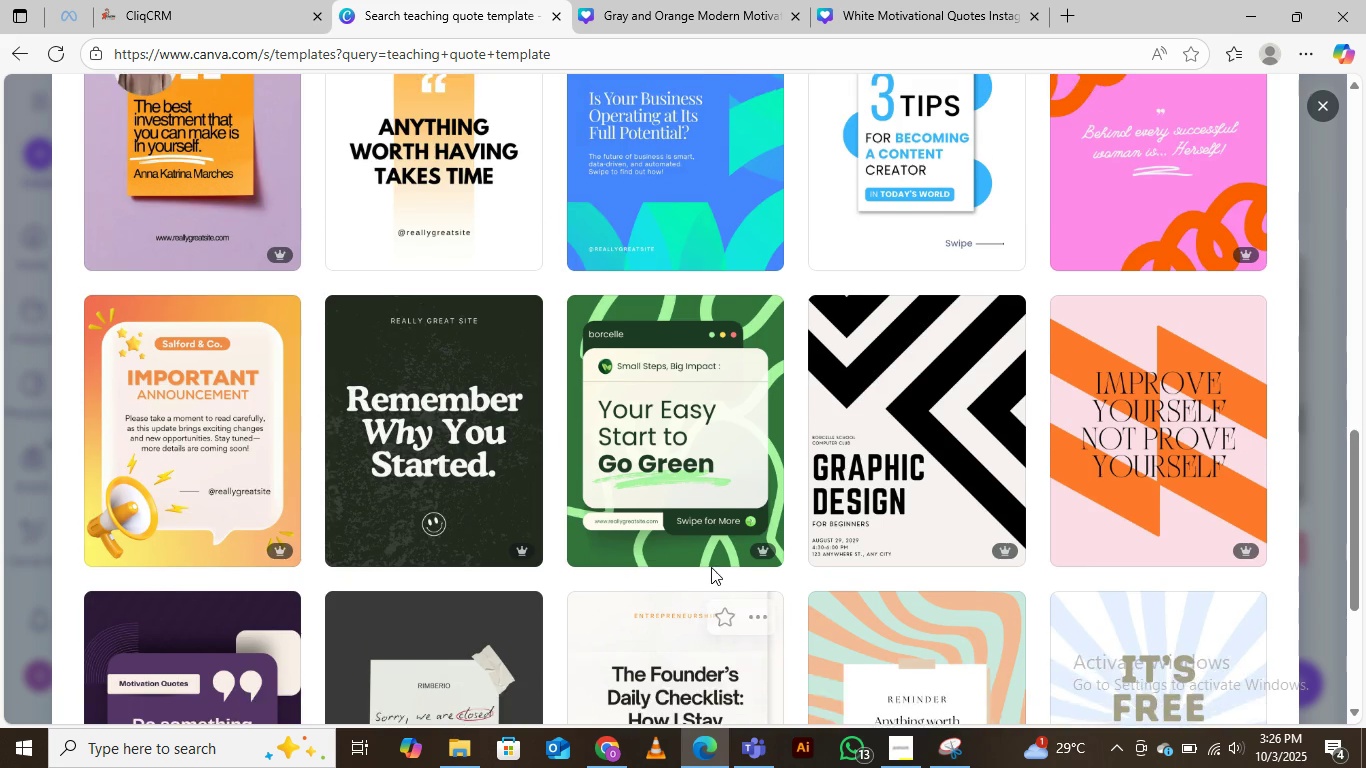 
scroll: coordinate [712, 567], scroll_direction: down, amount: 3.0
 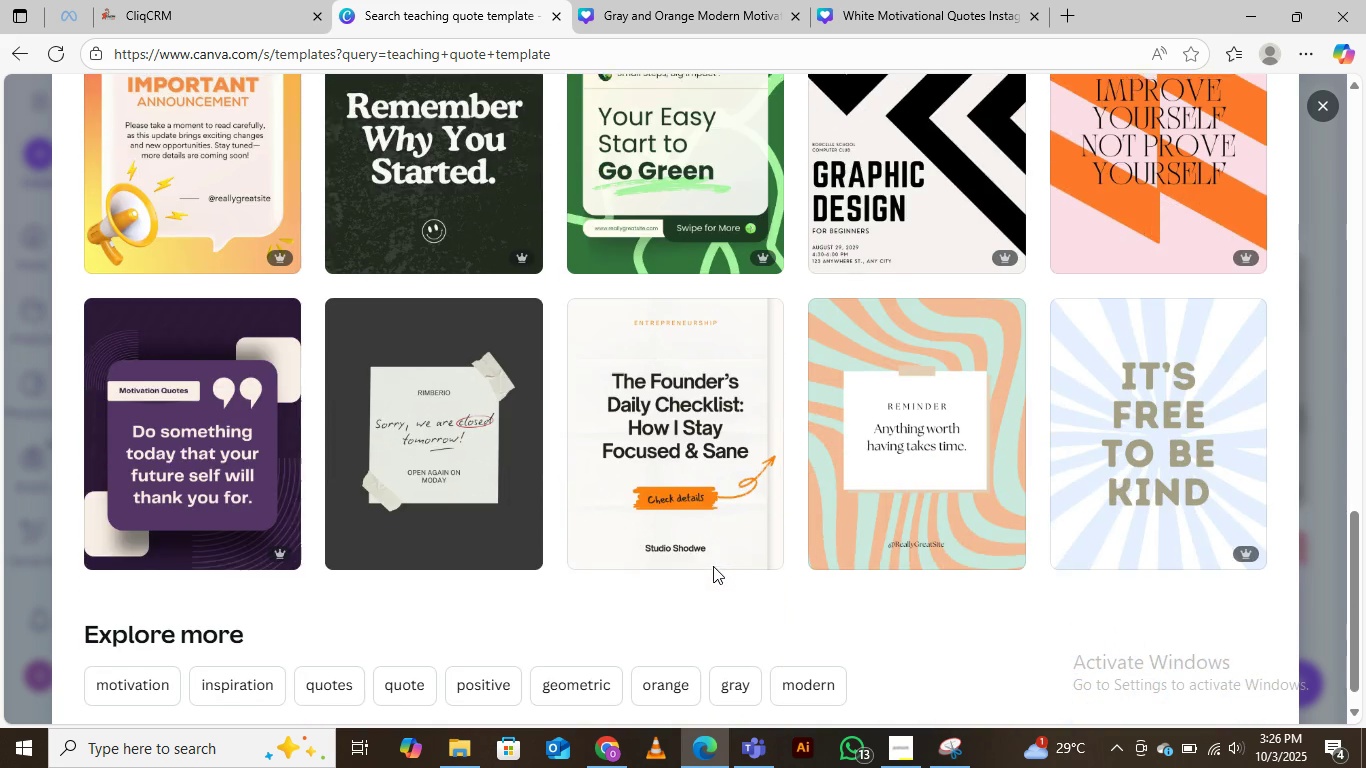 
scroll: coordinate [729, 553], scroll_direction: up, amount: 15.0
 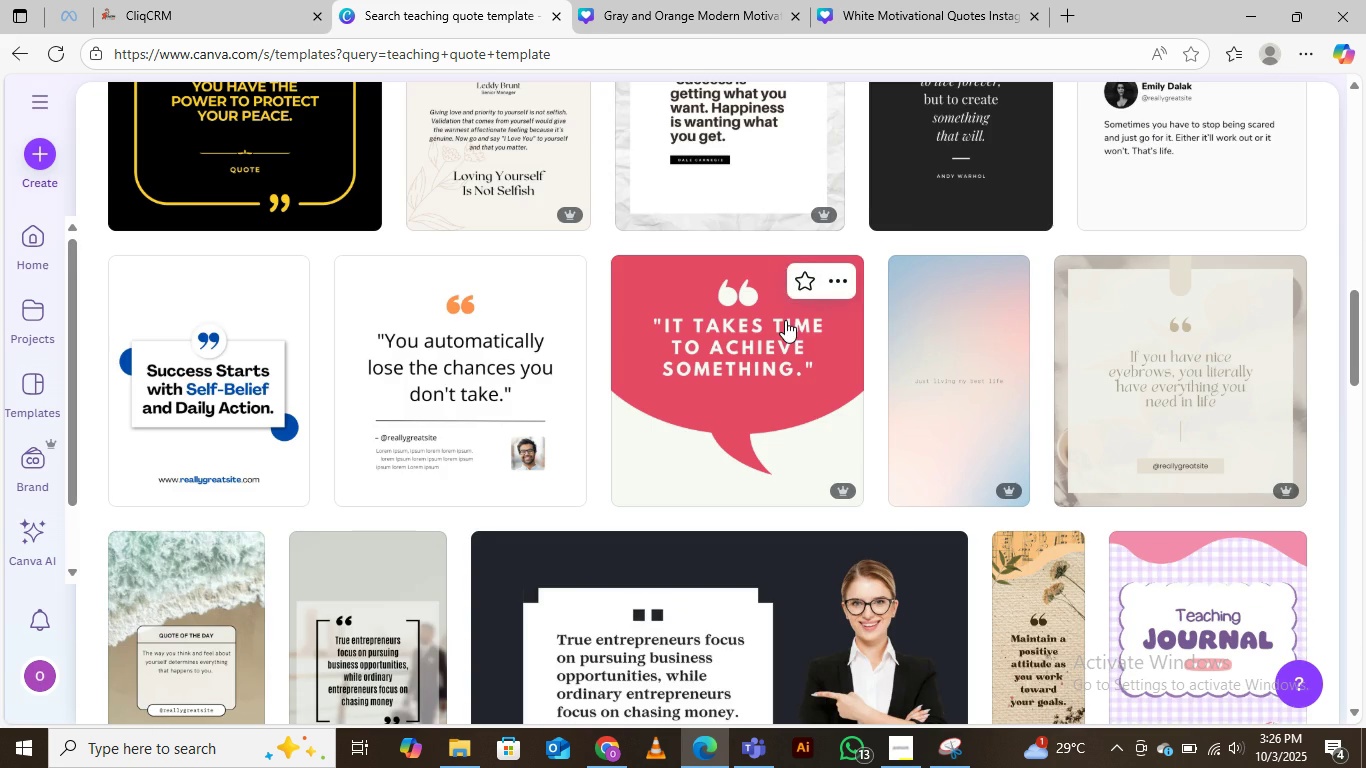 
scroll: coordinate [443, 462], scroll_direction: down, amount: 7.0
 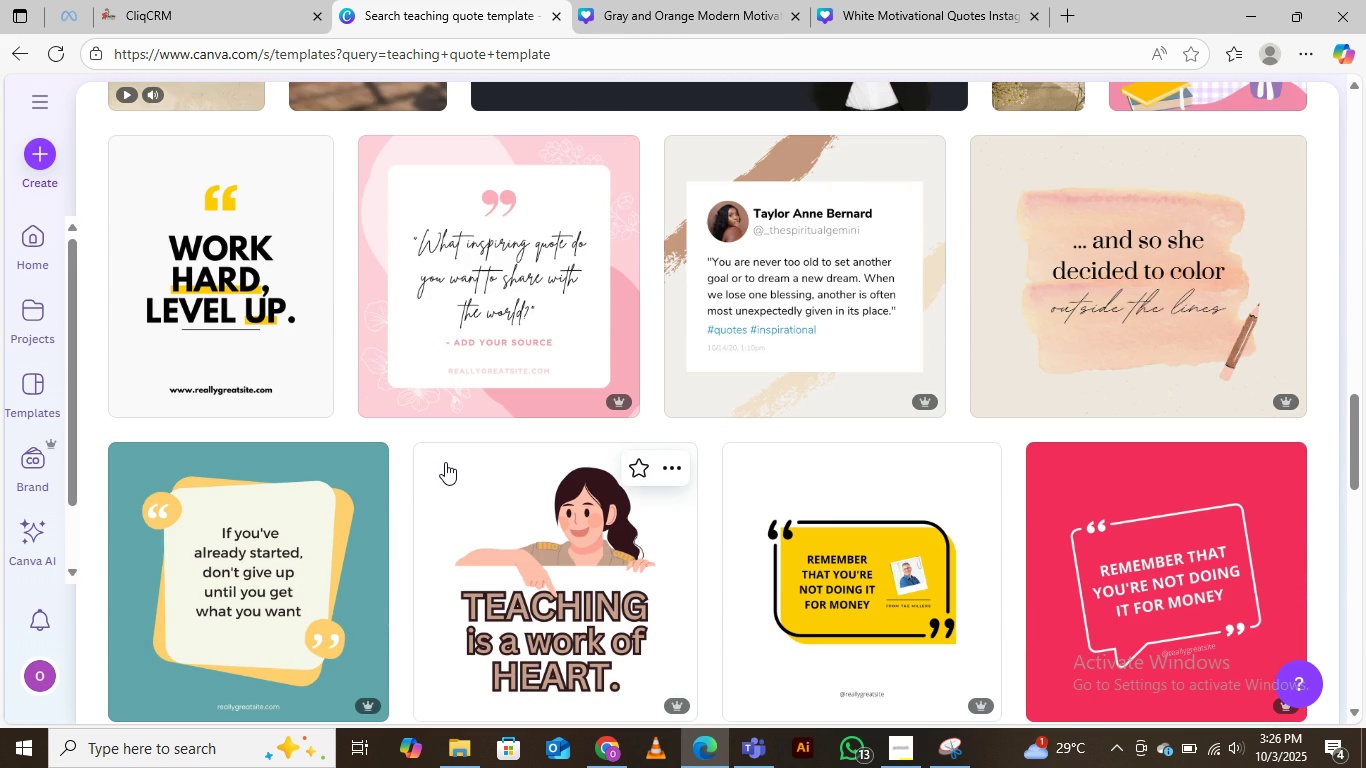 
scroll: coordinate [458, 461], scroll_direction: up, amount: 20.0
 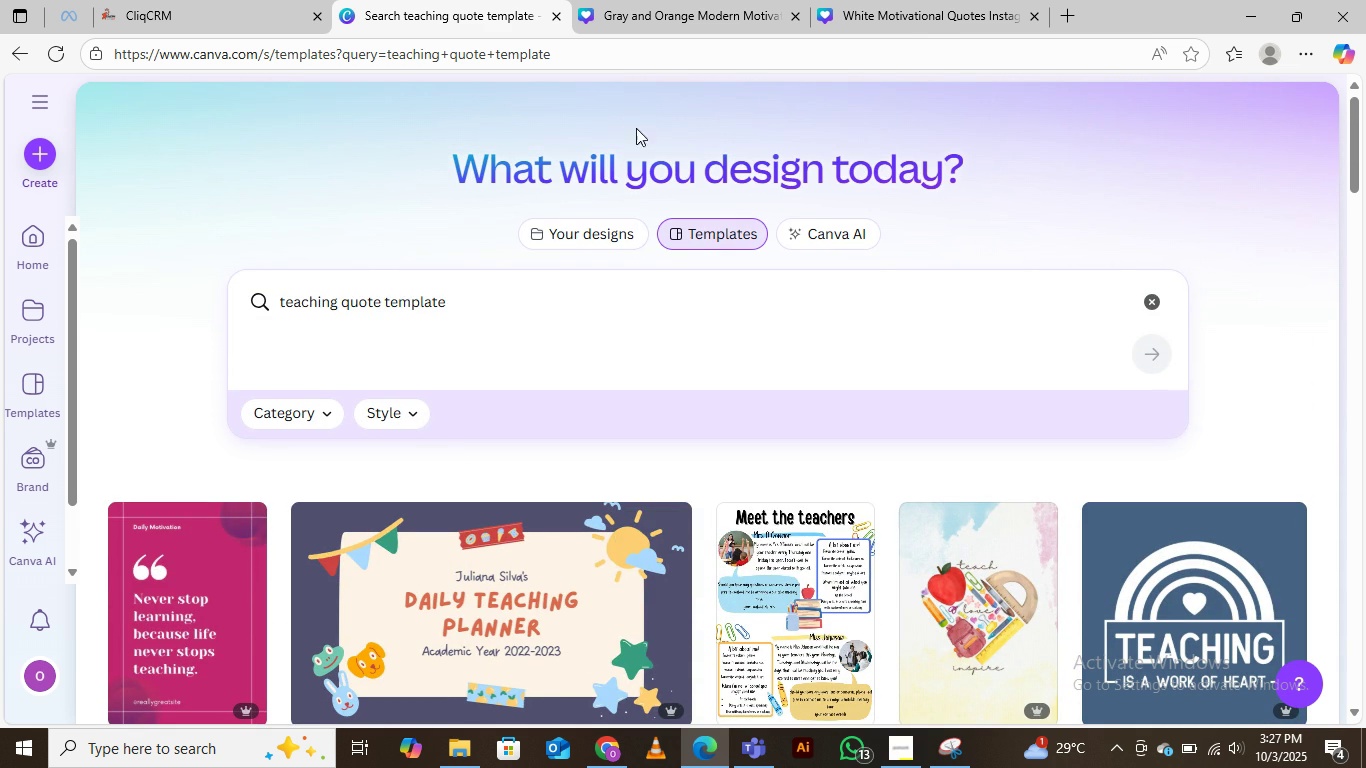 
left_click([646, 13])
 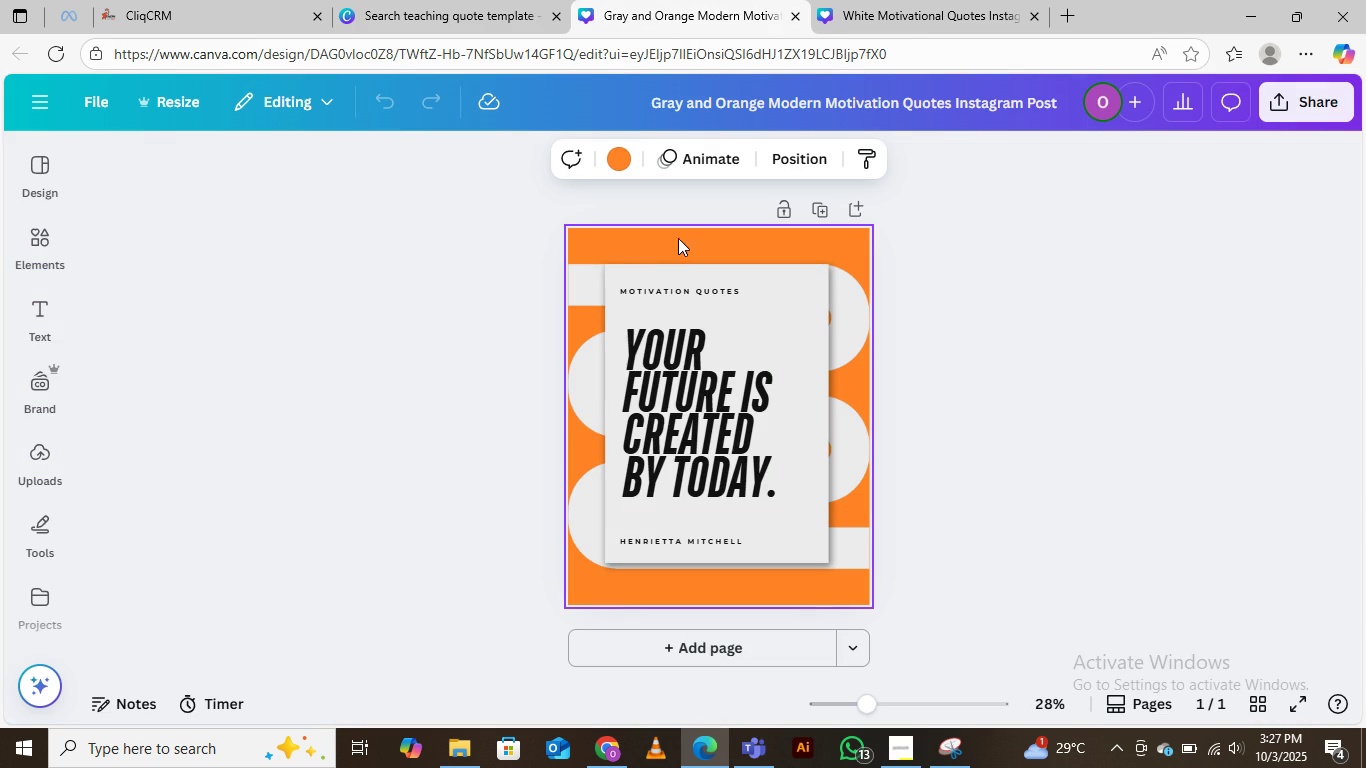 
left_click([678, 235])
 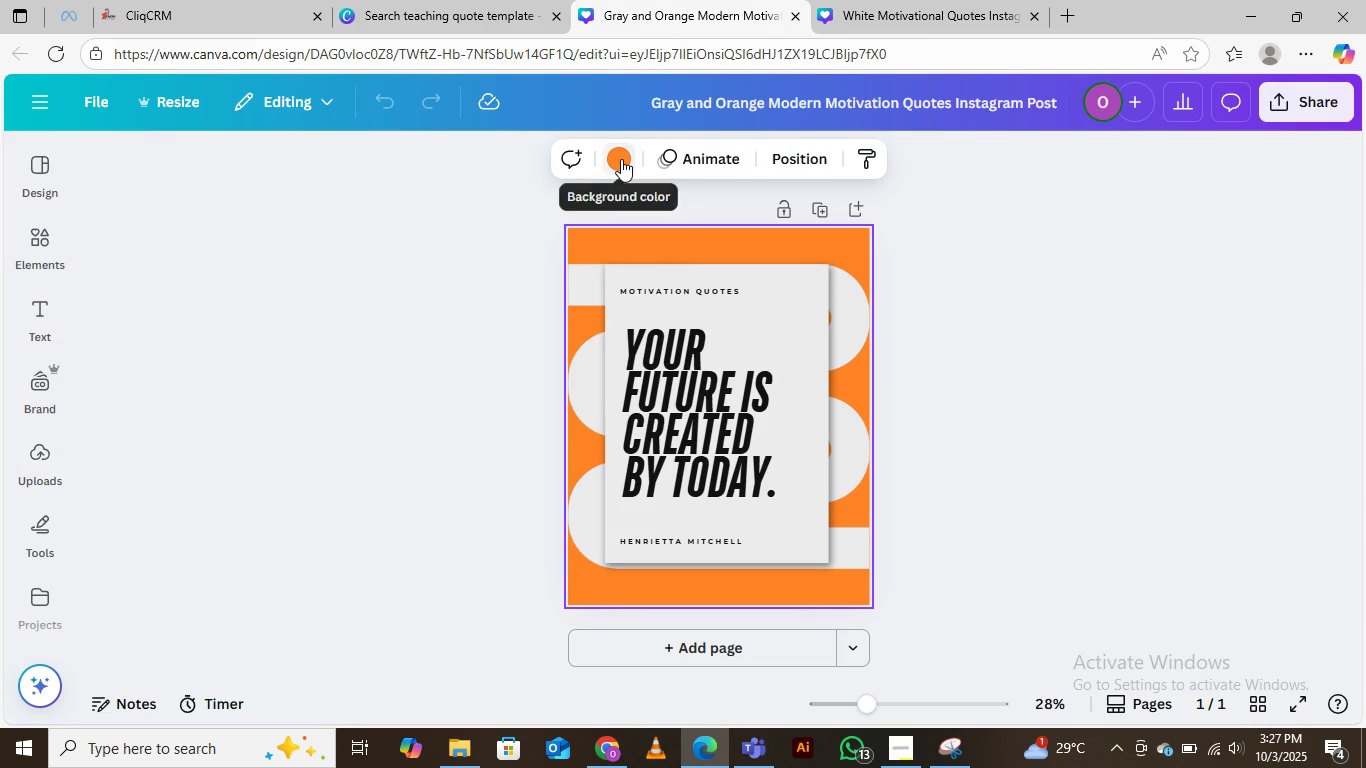 
left_click([621, 159])
 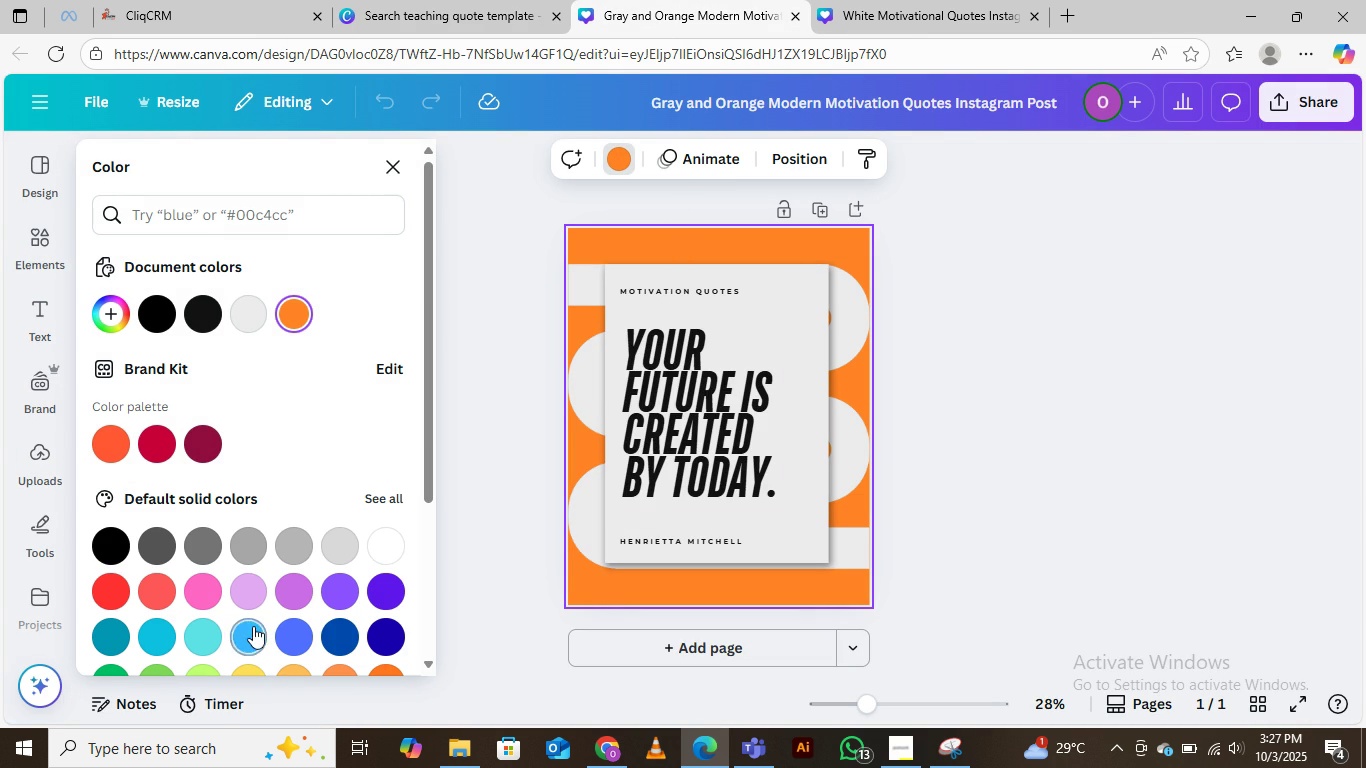 
left_click([250, 631])
 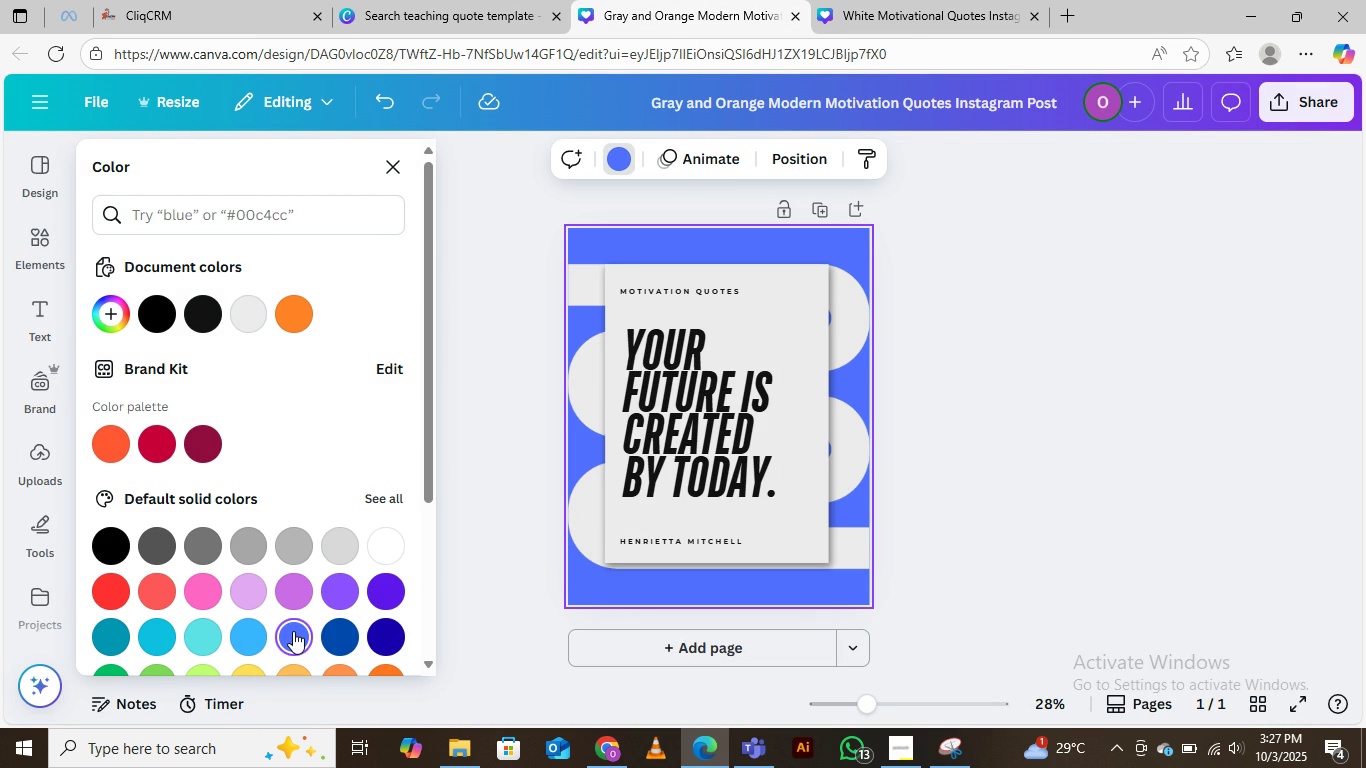 
left_click([397, 641])
 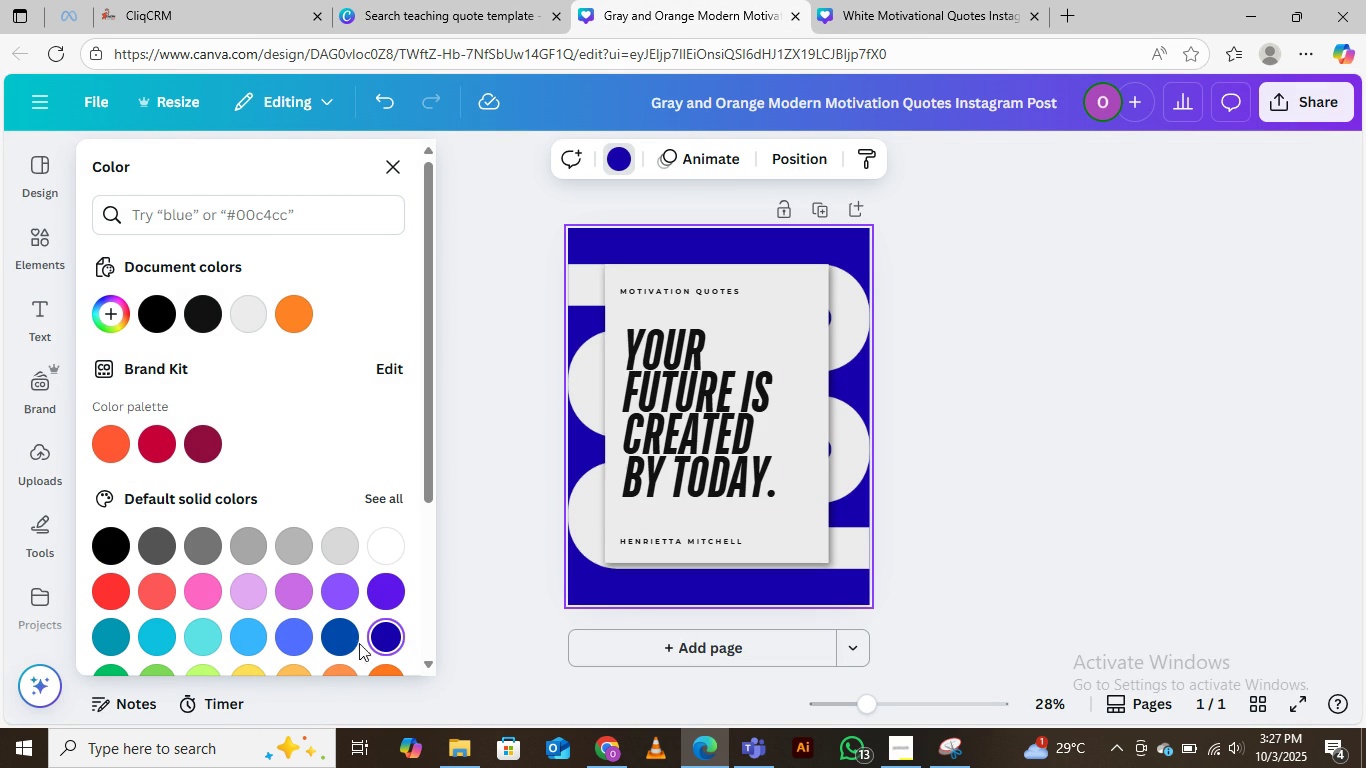 
left_click([329, 643])
 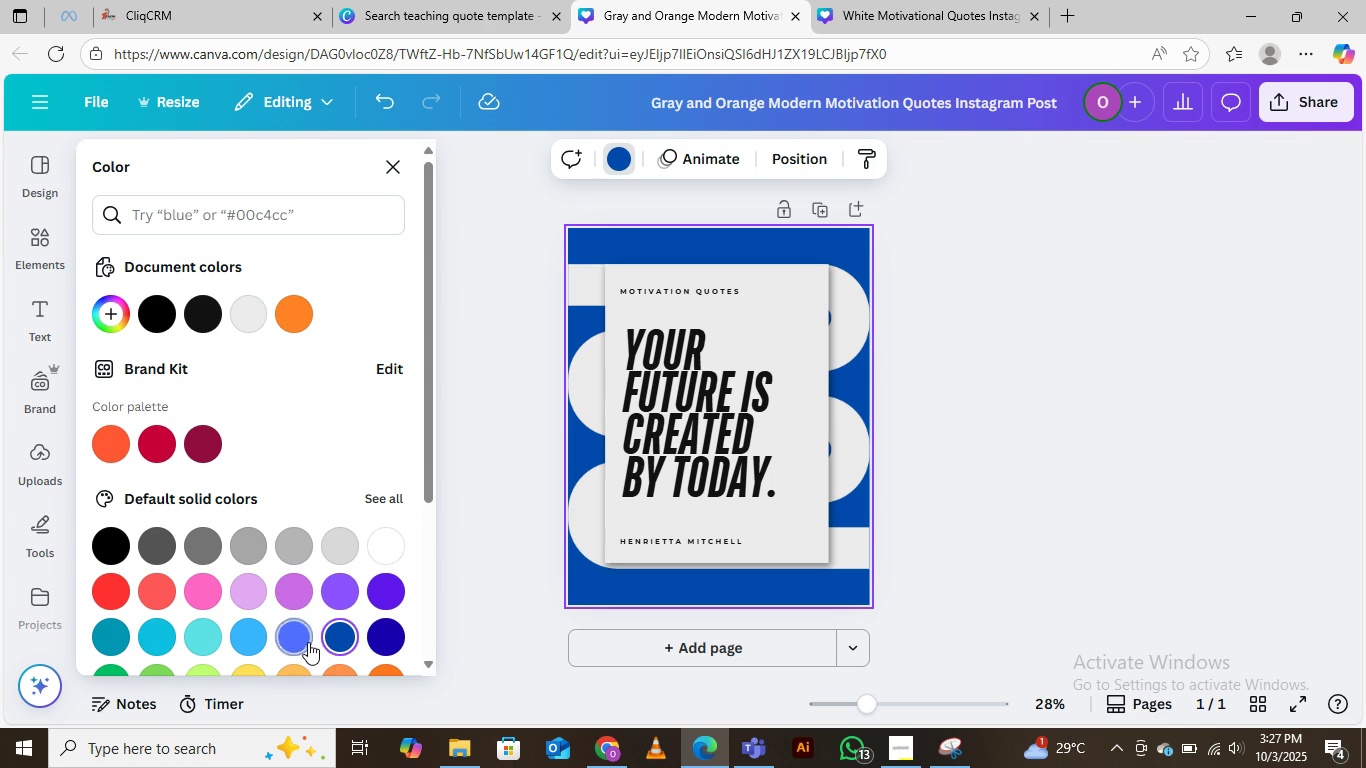 
left_click([308, 642])
 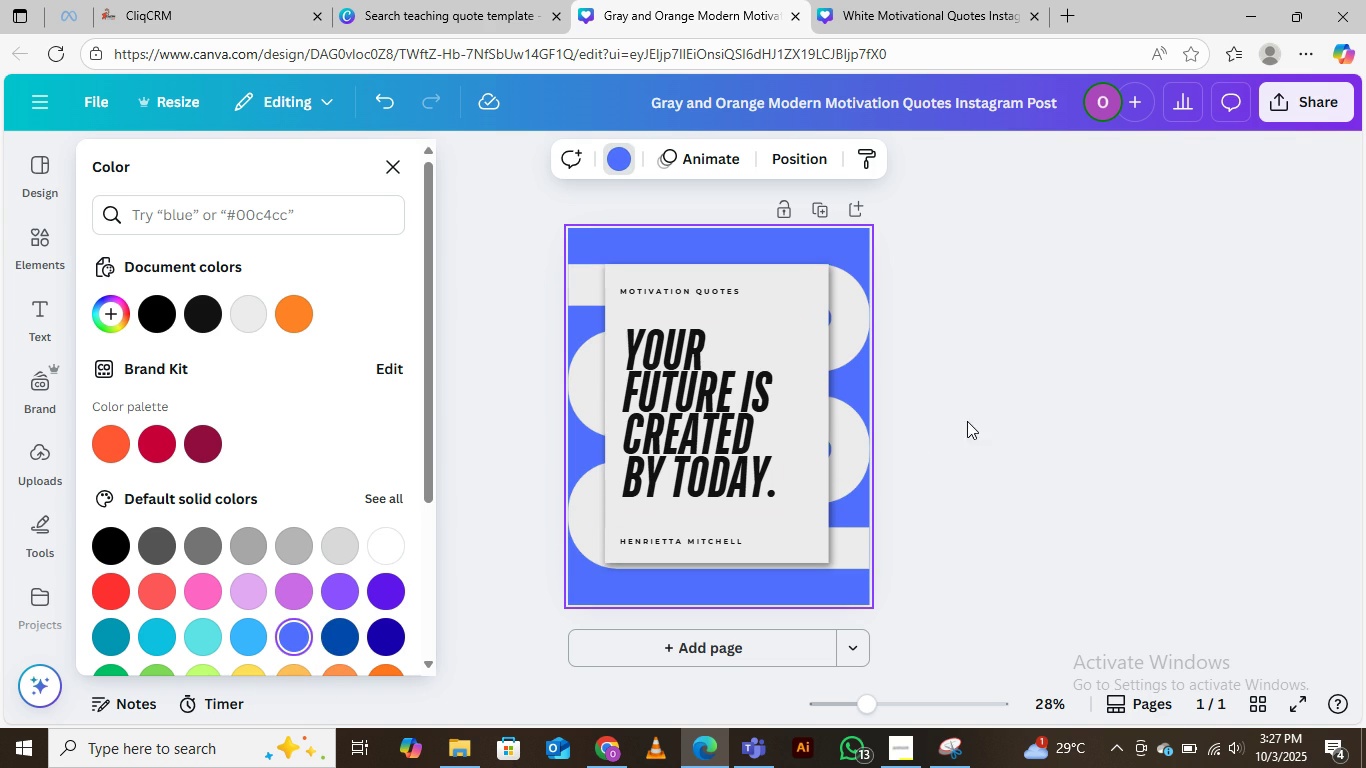 
left_click([975, 408])
 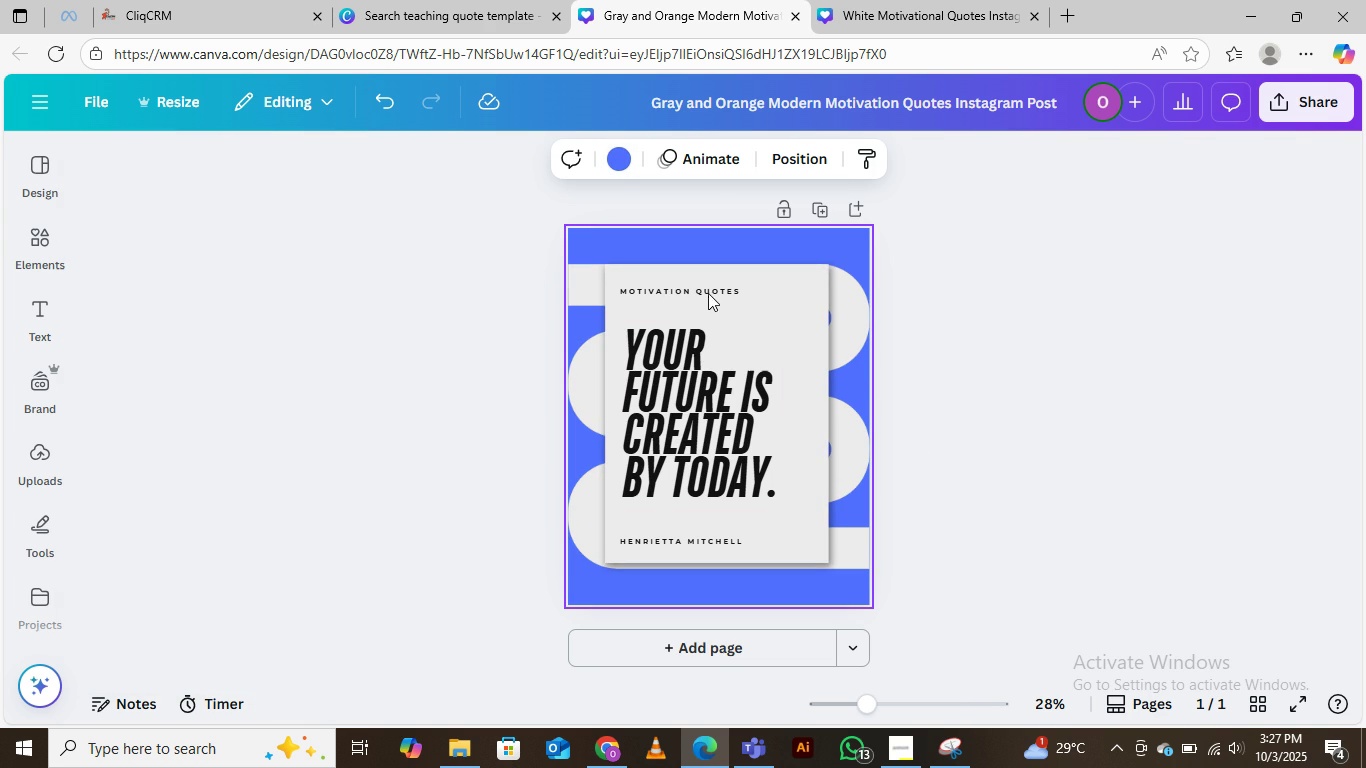 
wait(6.17)
 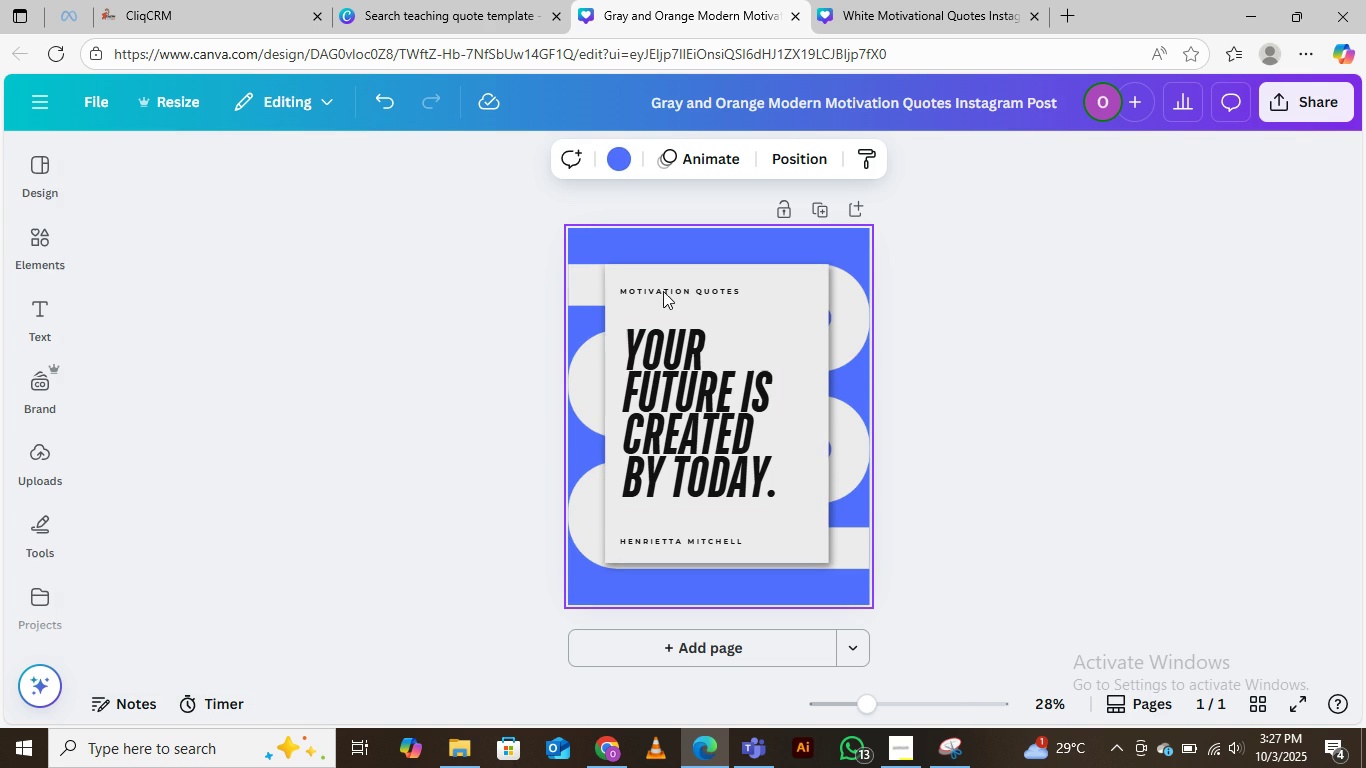 
left_click([722, 295])
 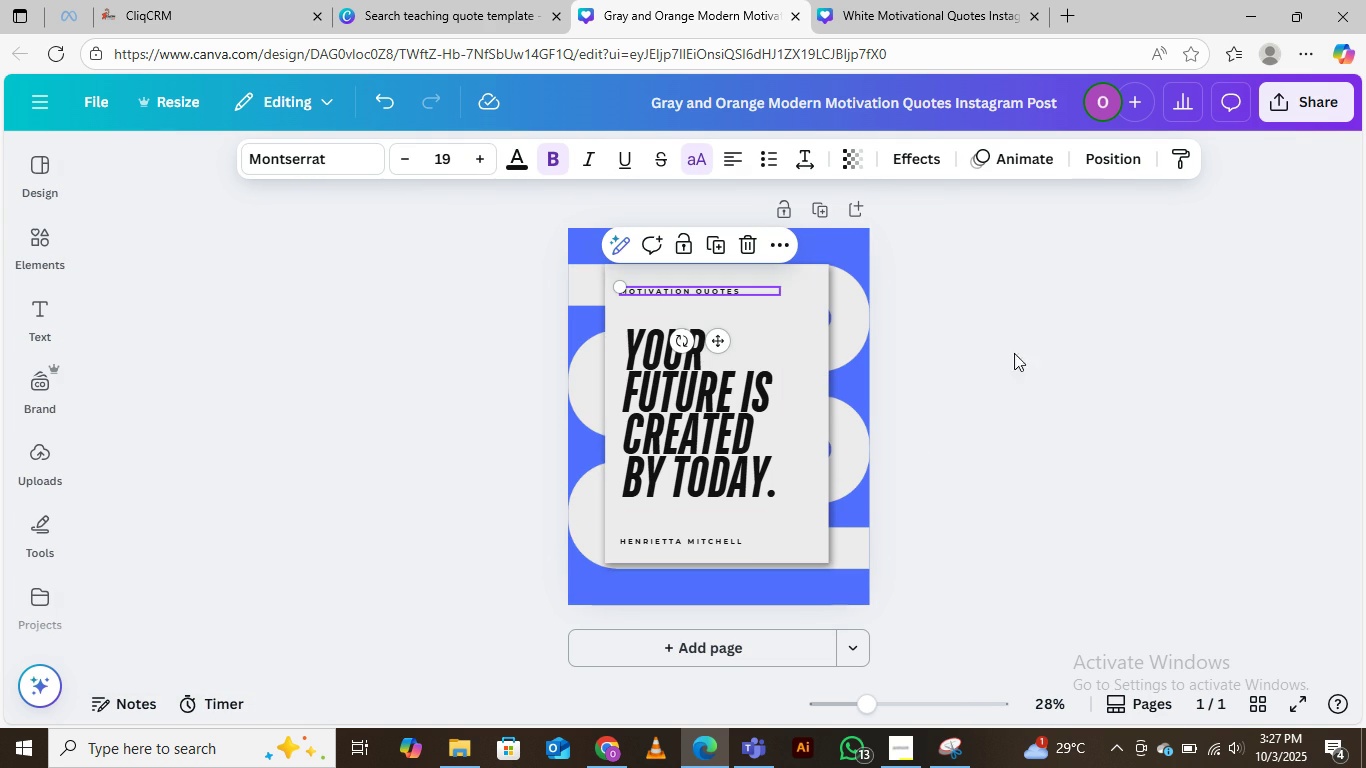 
left_click([1151, 393])
 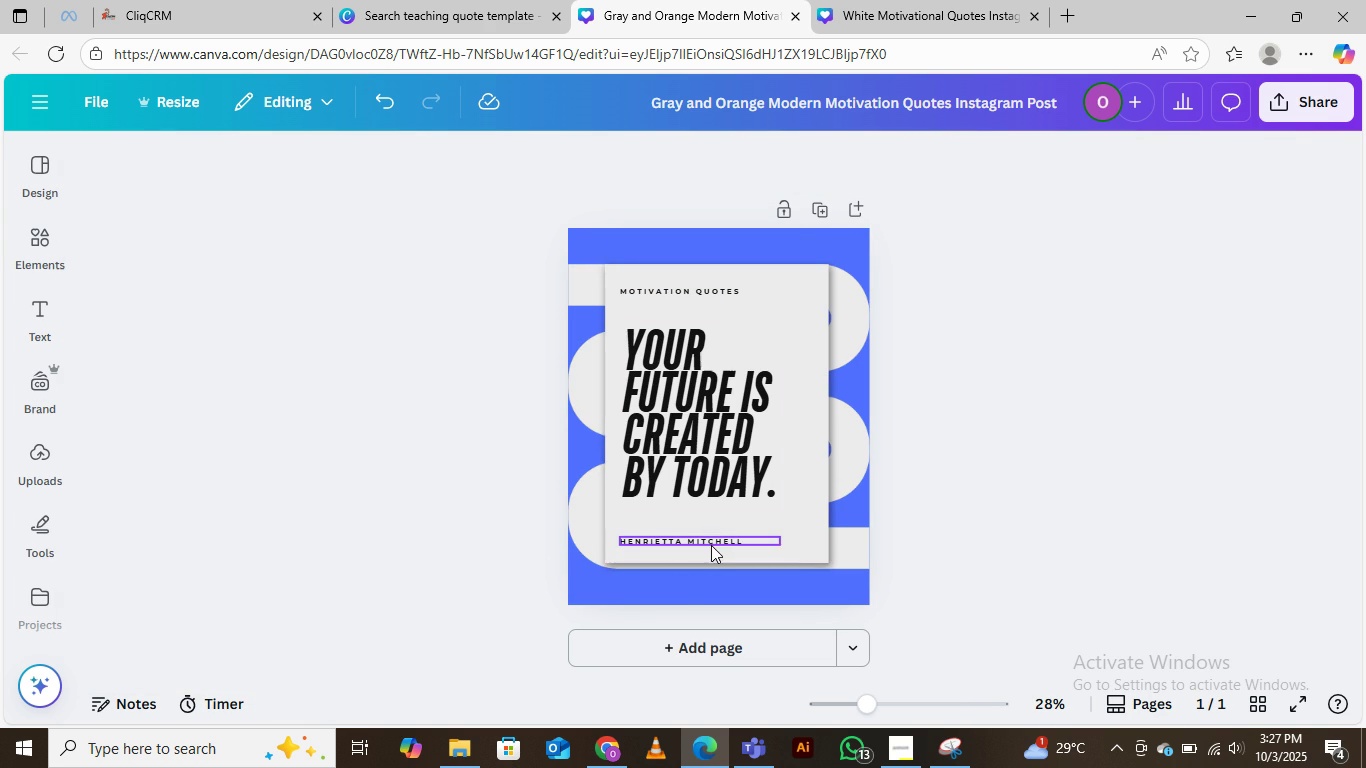 
left_click([711, 545])
 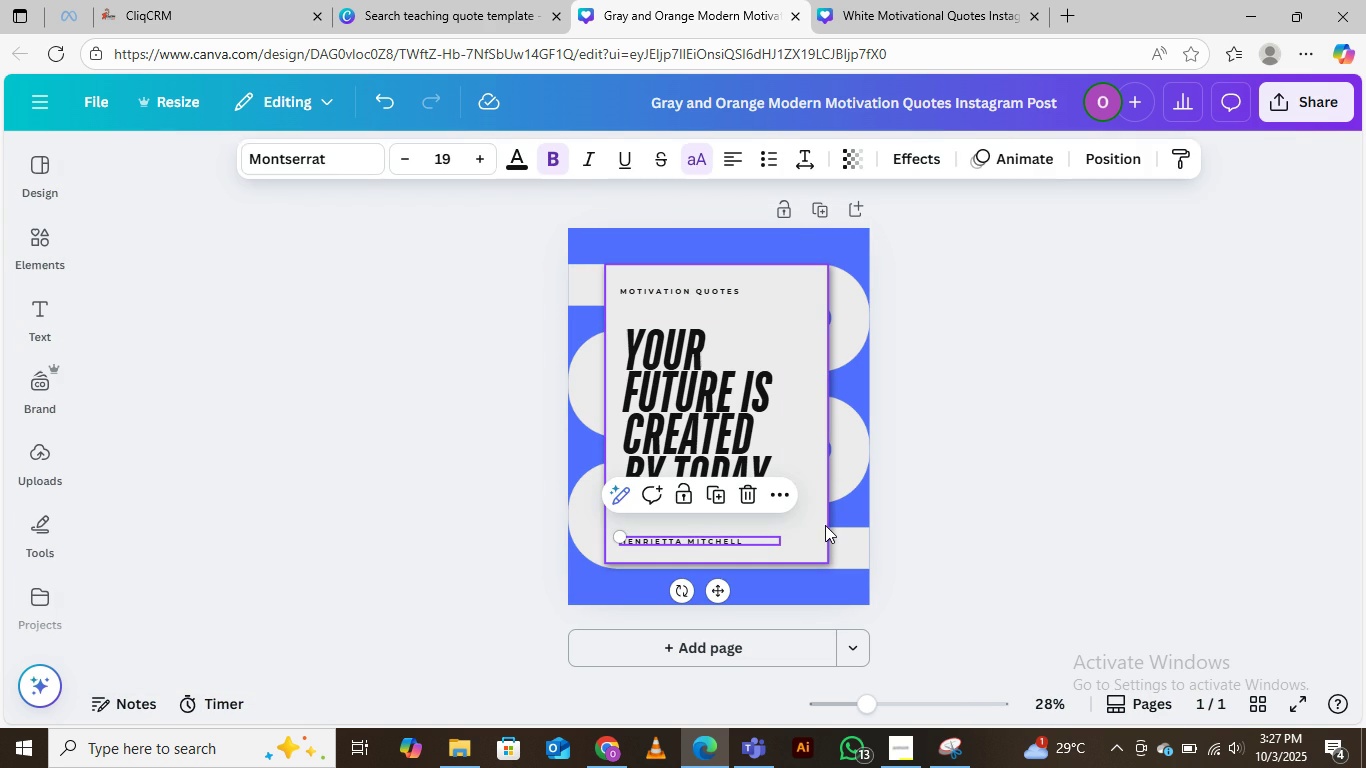 
key(Delete)
 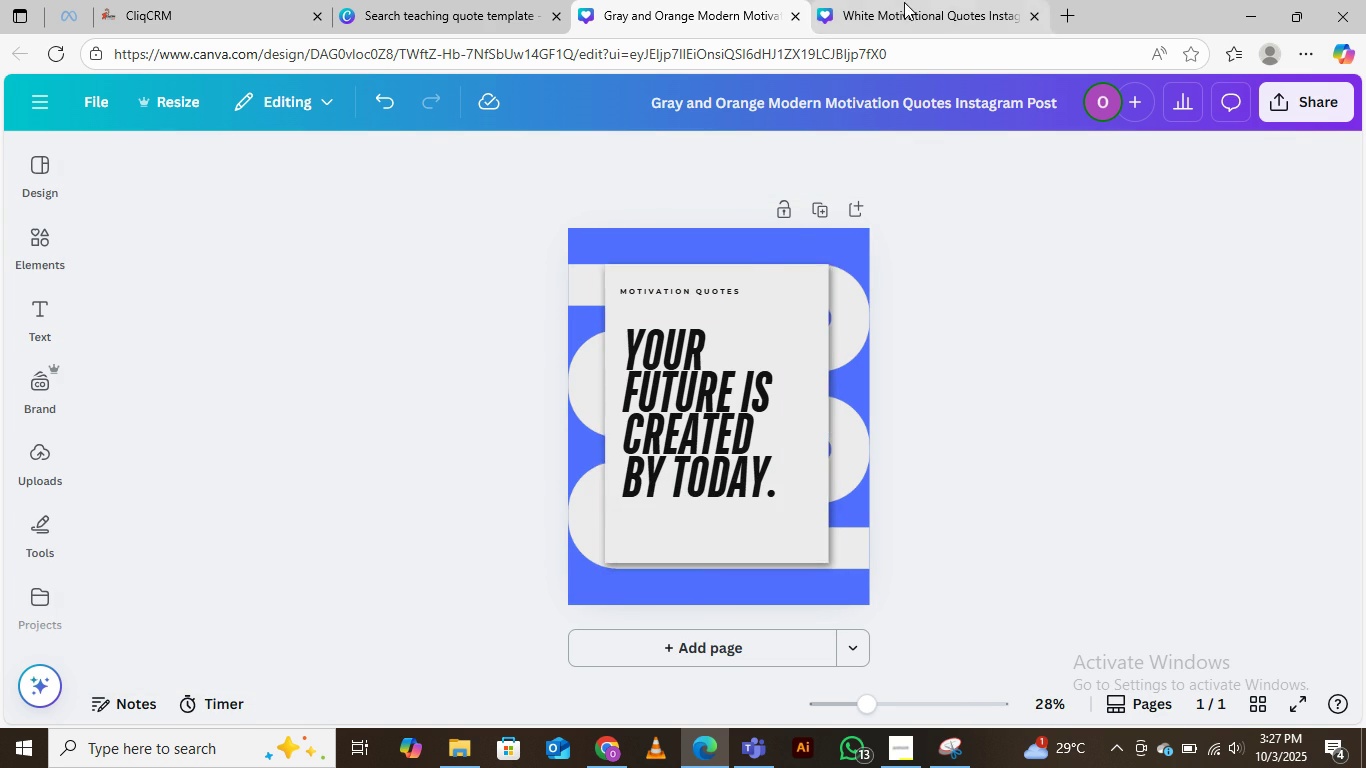 
left_click([903, 5])
 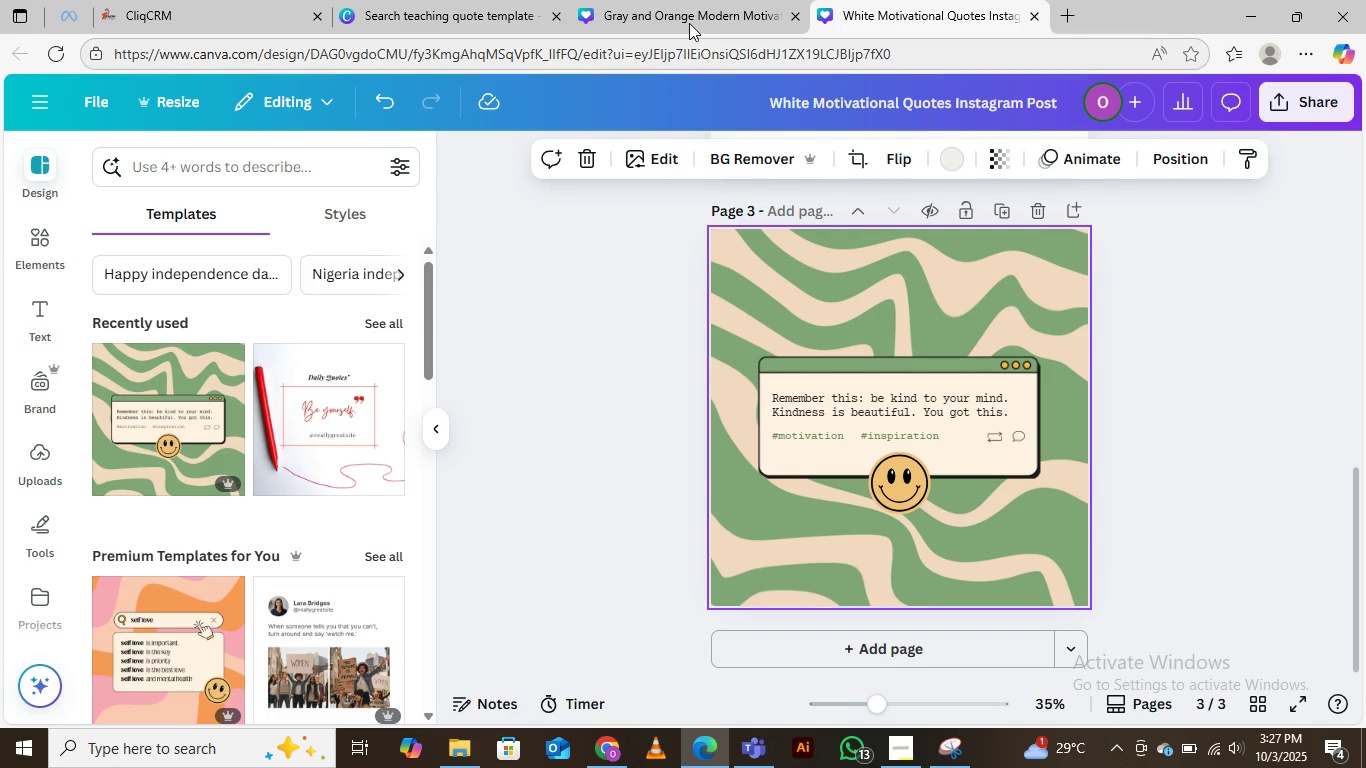 
left_click([687, 19])
 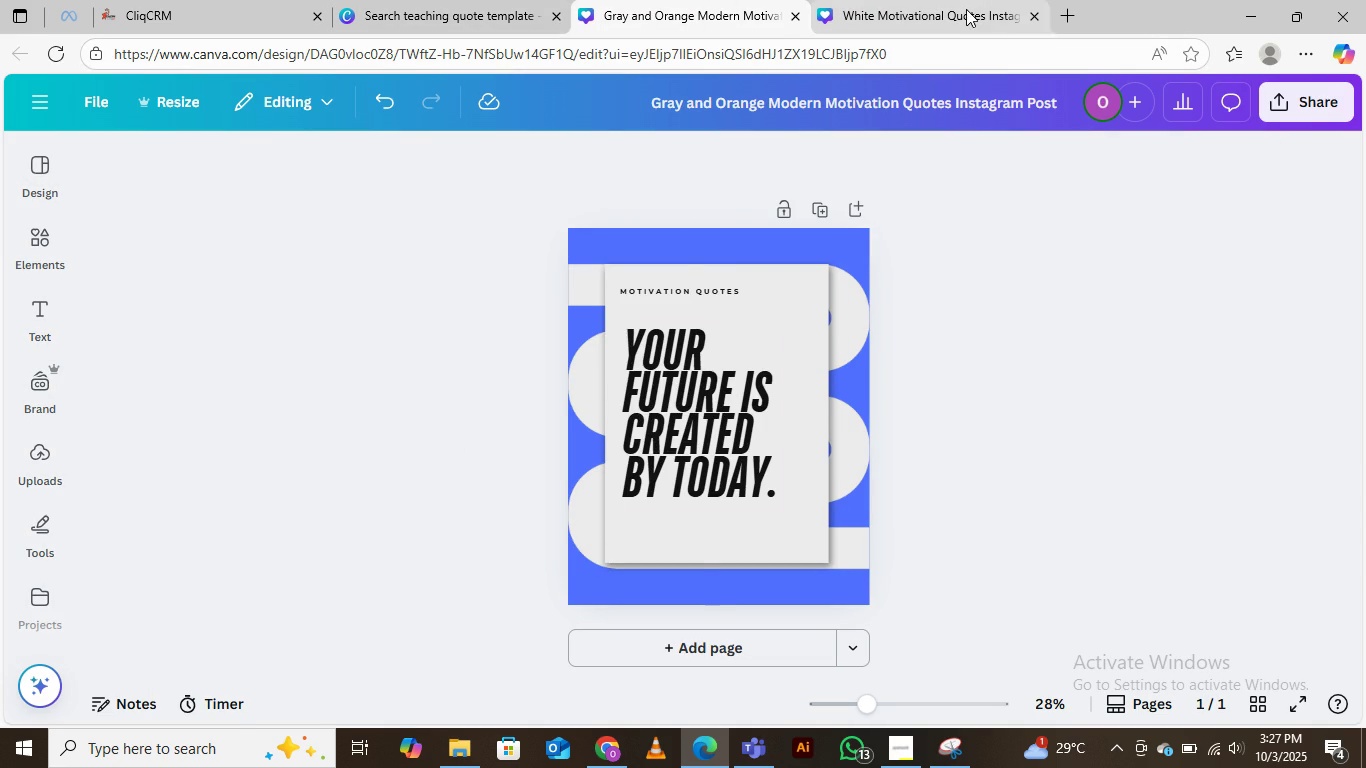 
scroll: coordinate [932, 364], scroll_direction: up, amount: 10.0
 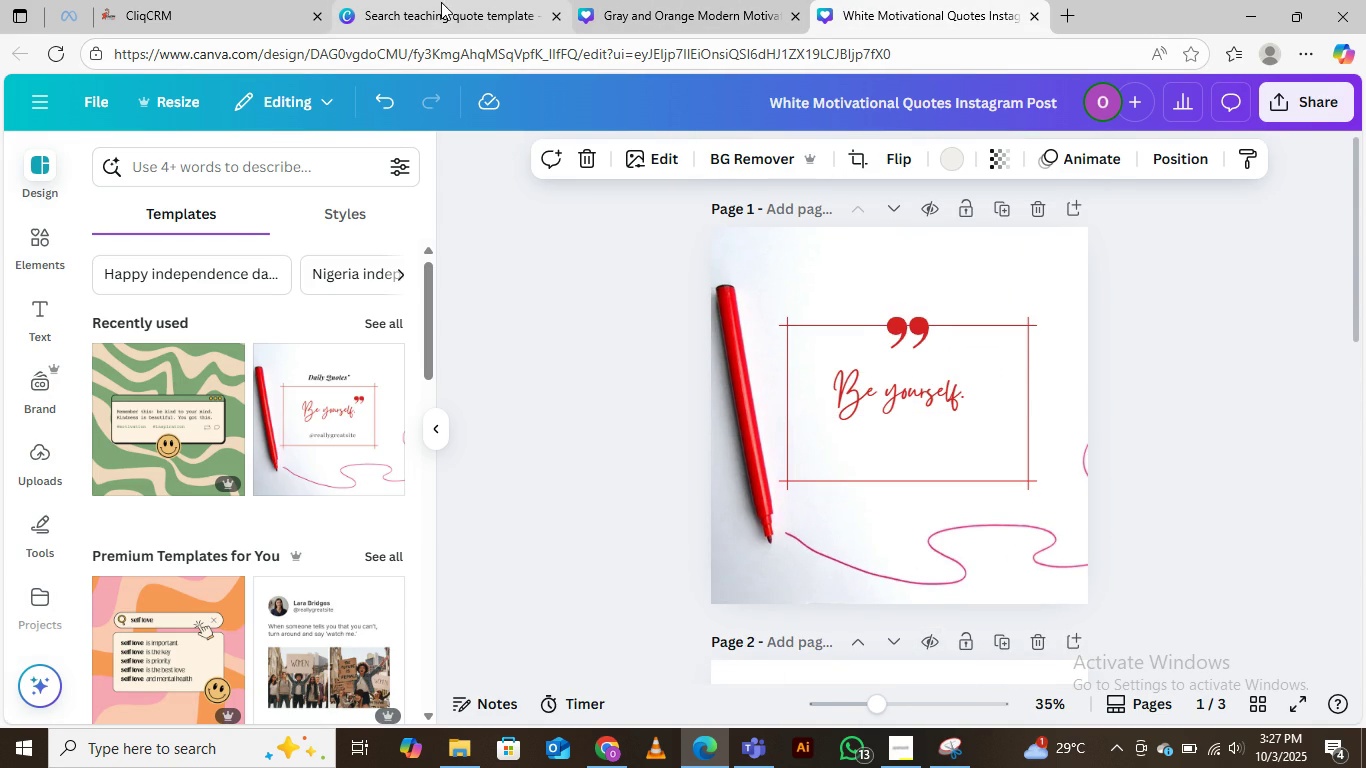 
left_click([724, 12])
 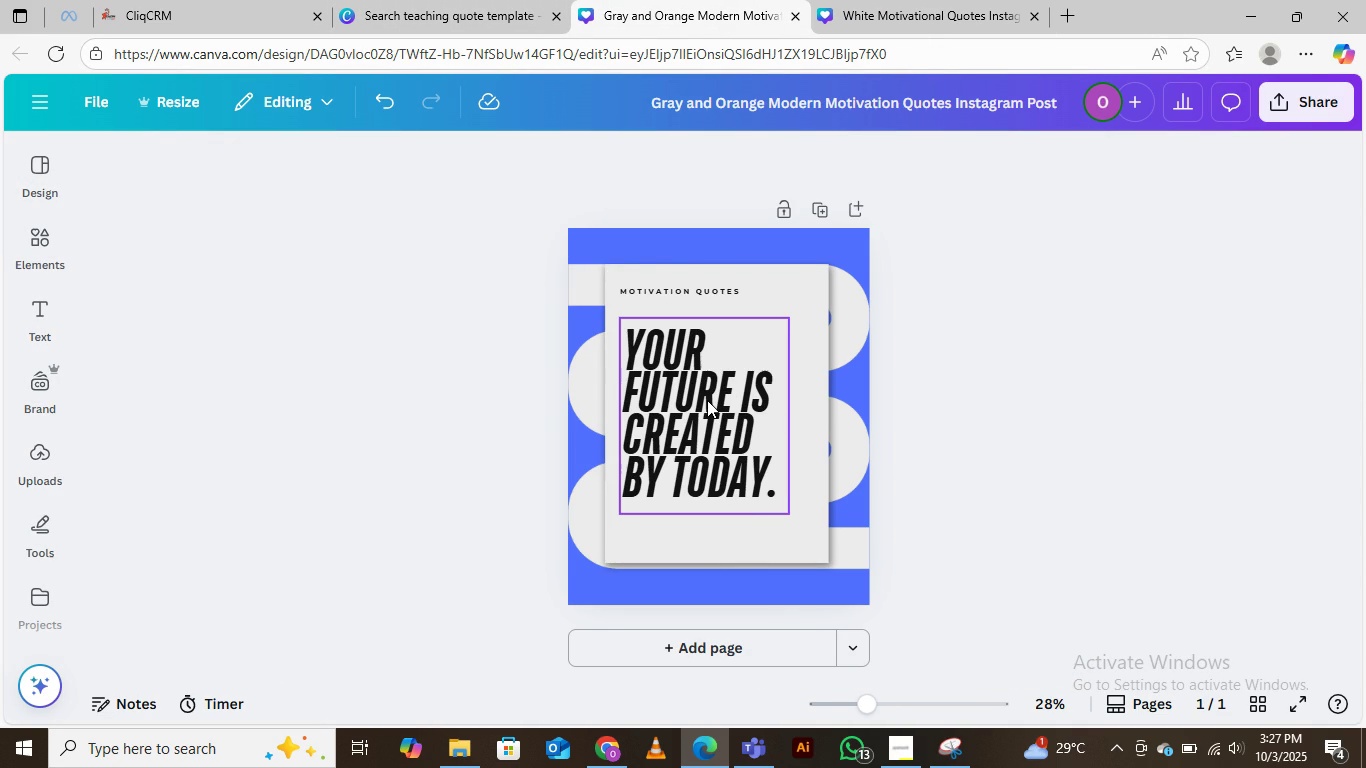 
left_click([707, 400])
 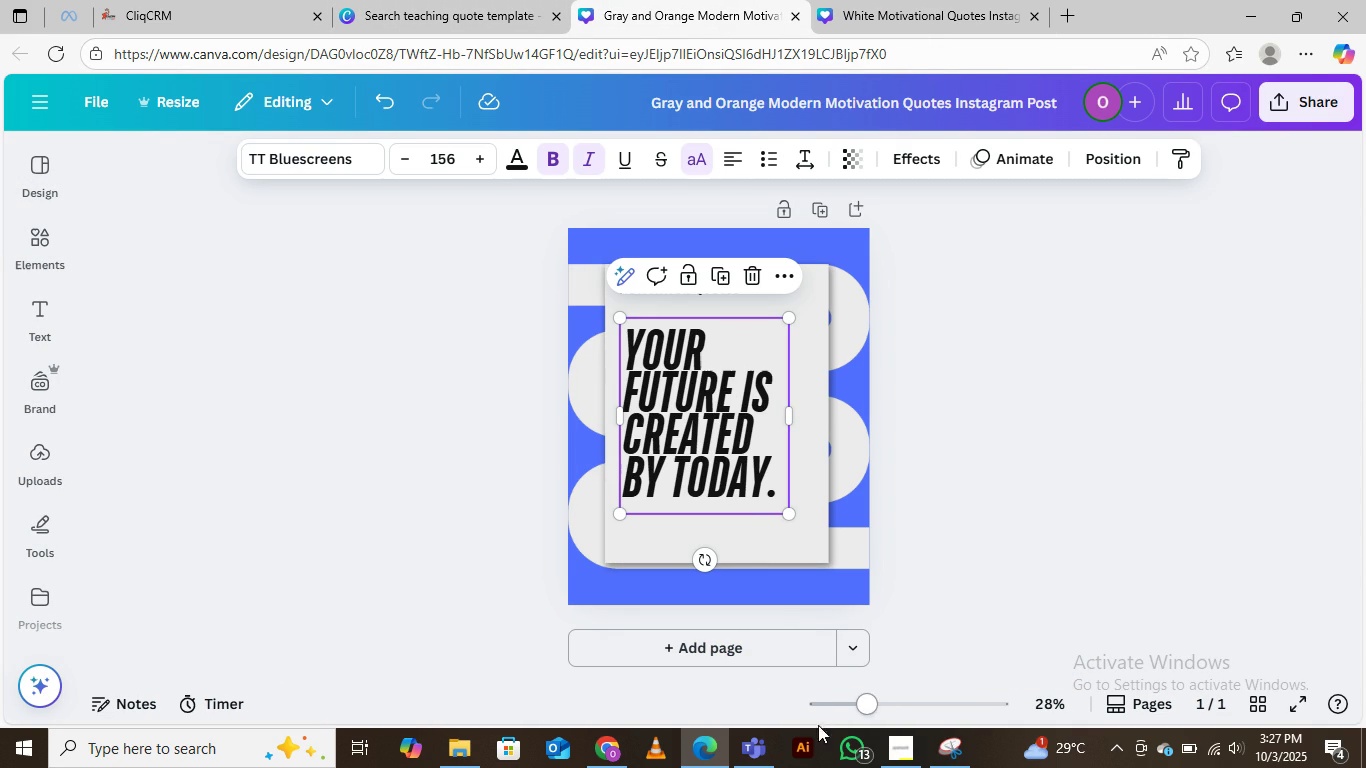 
mouse_move([736, 751])
 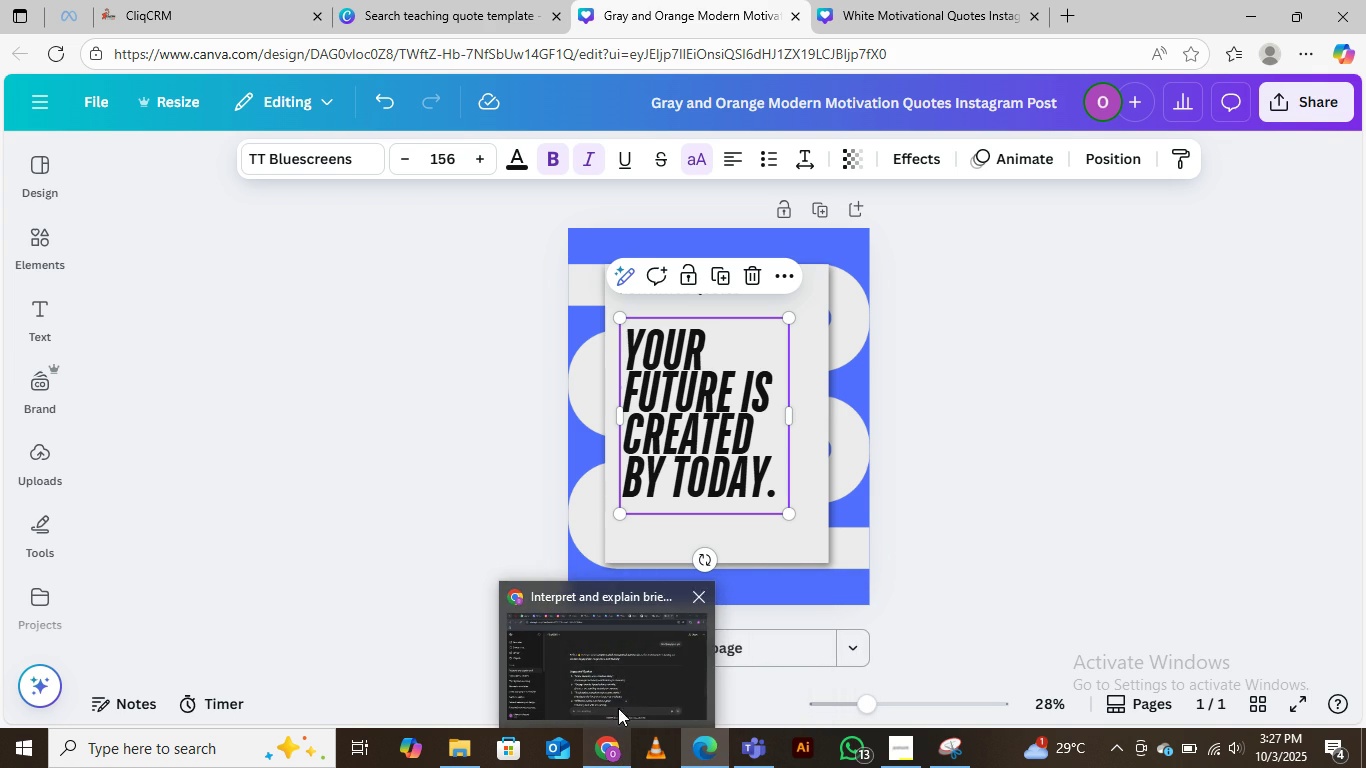 
left_click([618, 666])